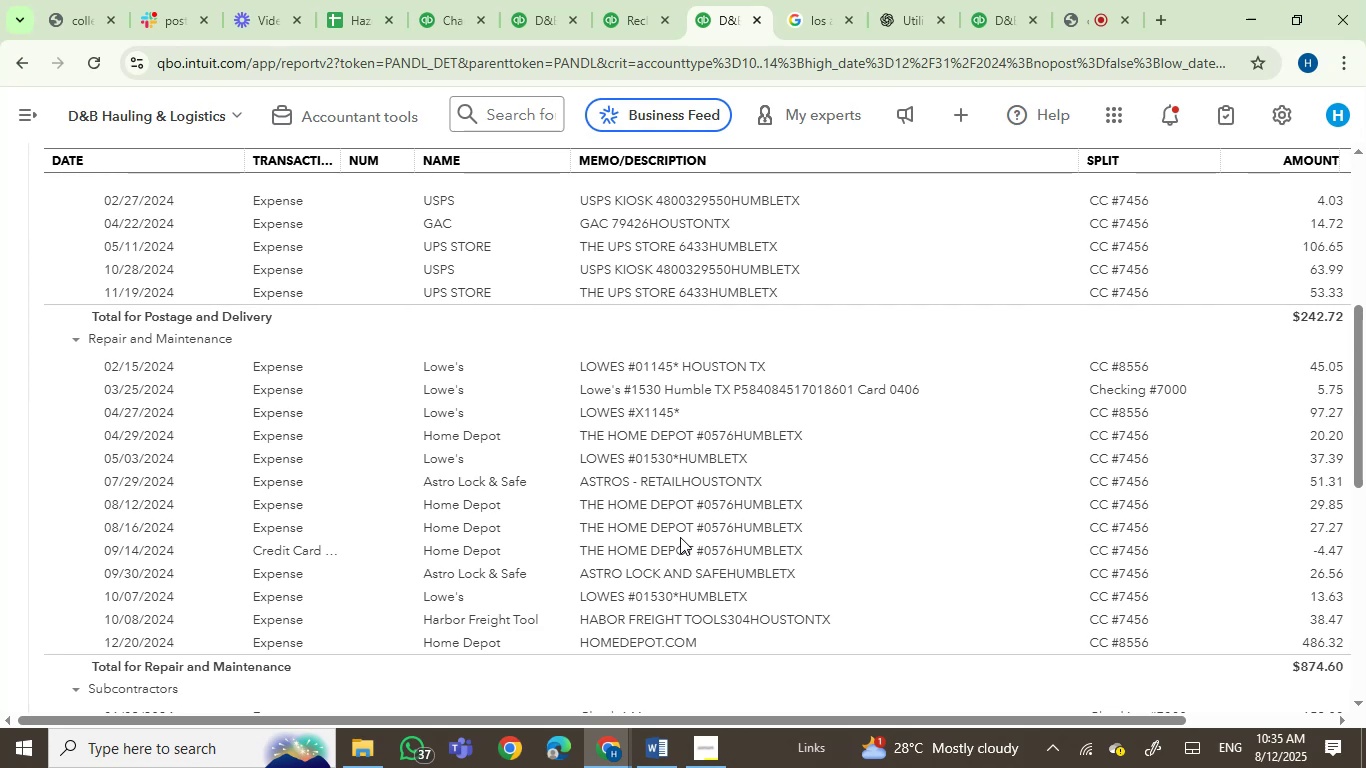 
left_click_drag(start_coordinate=[555, 619], to_coordinate=[427, 615])
 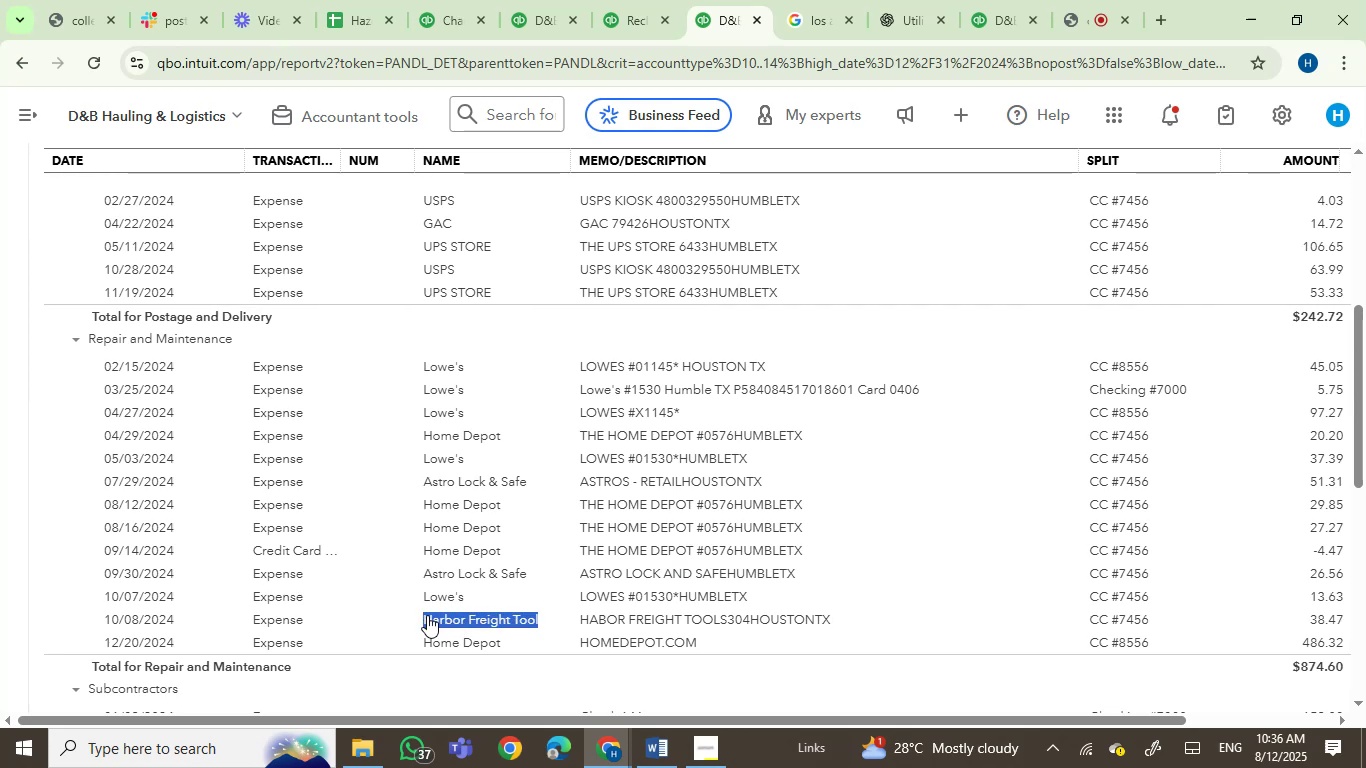 
key(Control+C)
 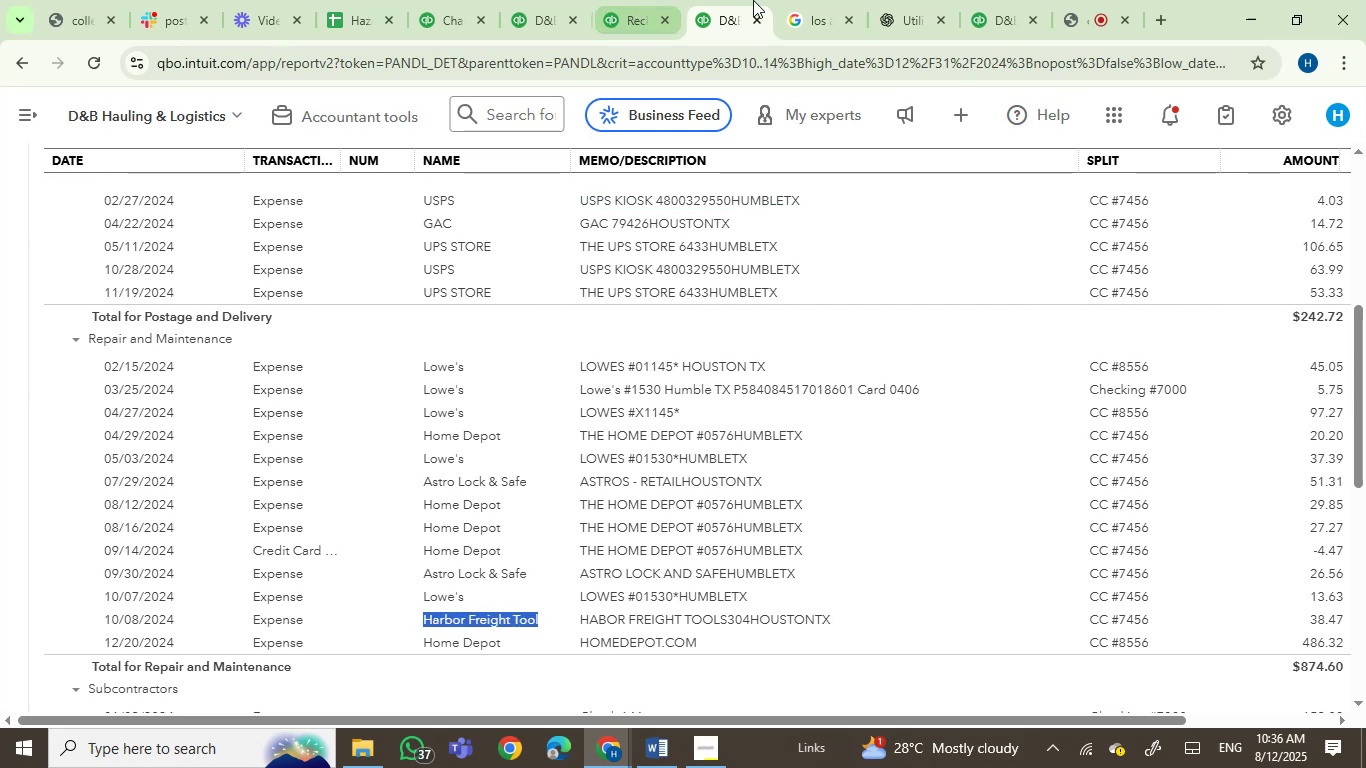 
left_click([809, 0])
 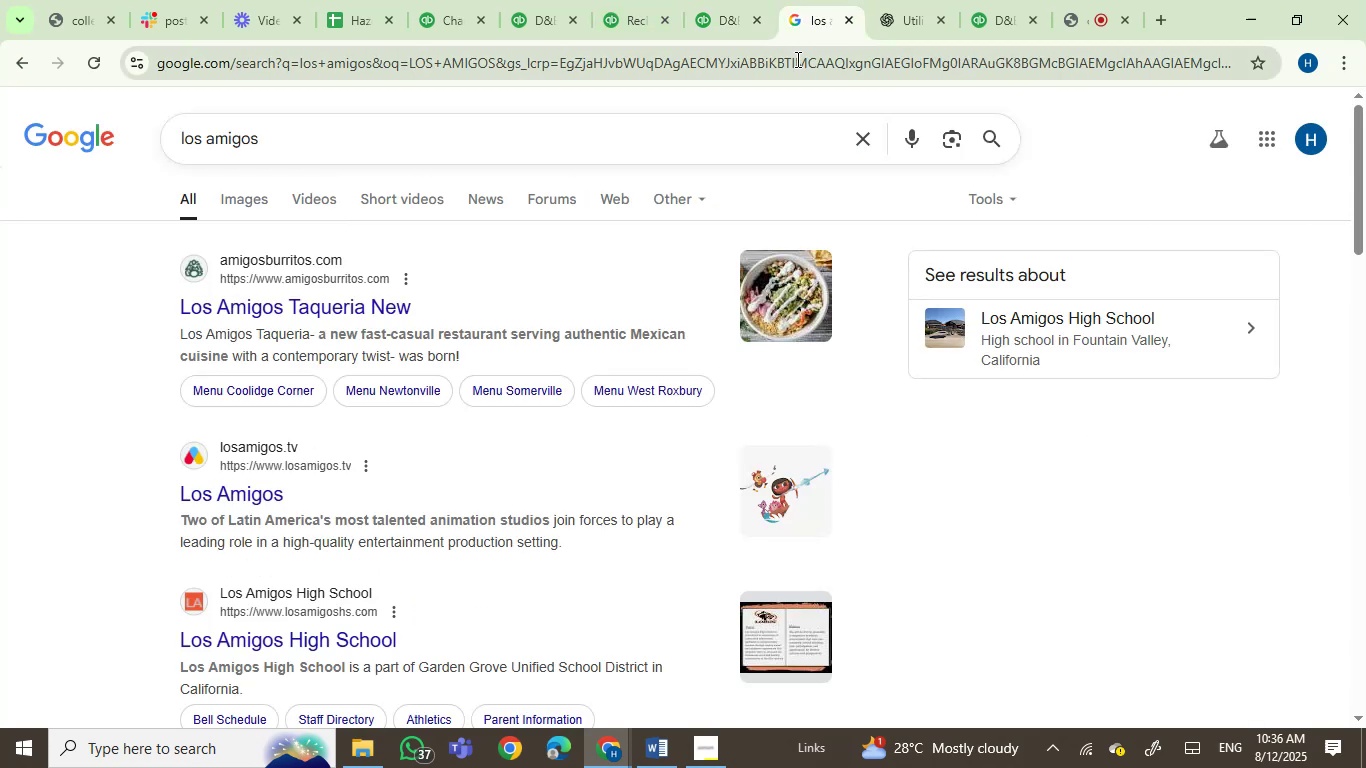 
key(Control+ControlLeft)
 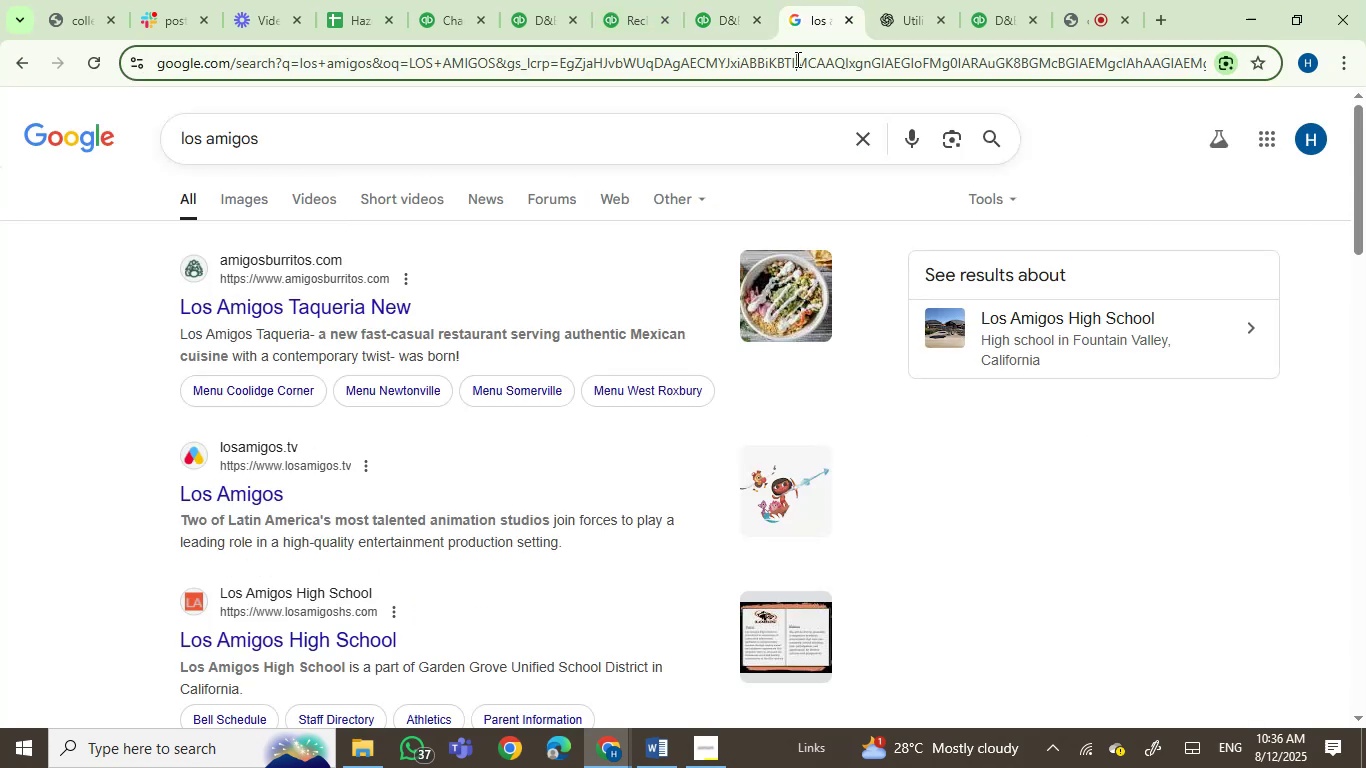 
double_click([796, 59])
 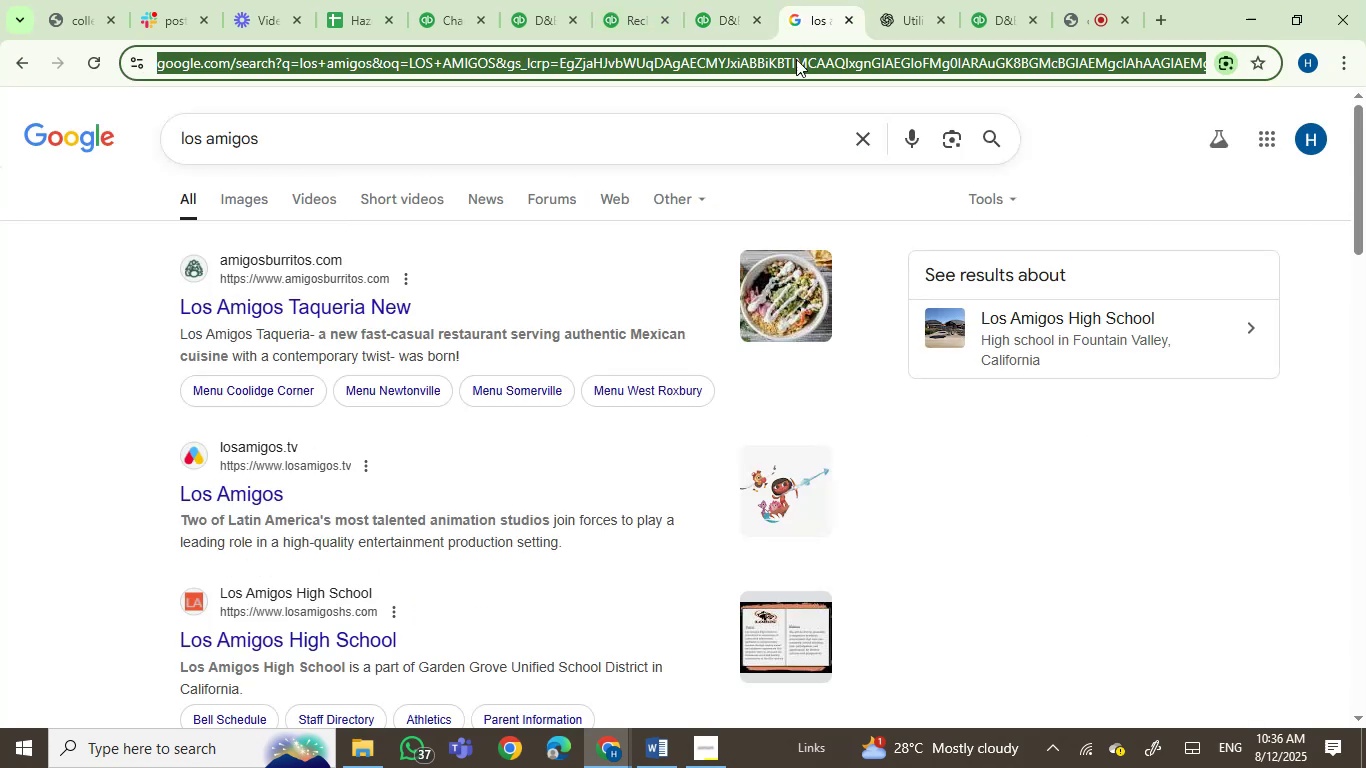 
key(Control+V)
 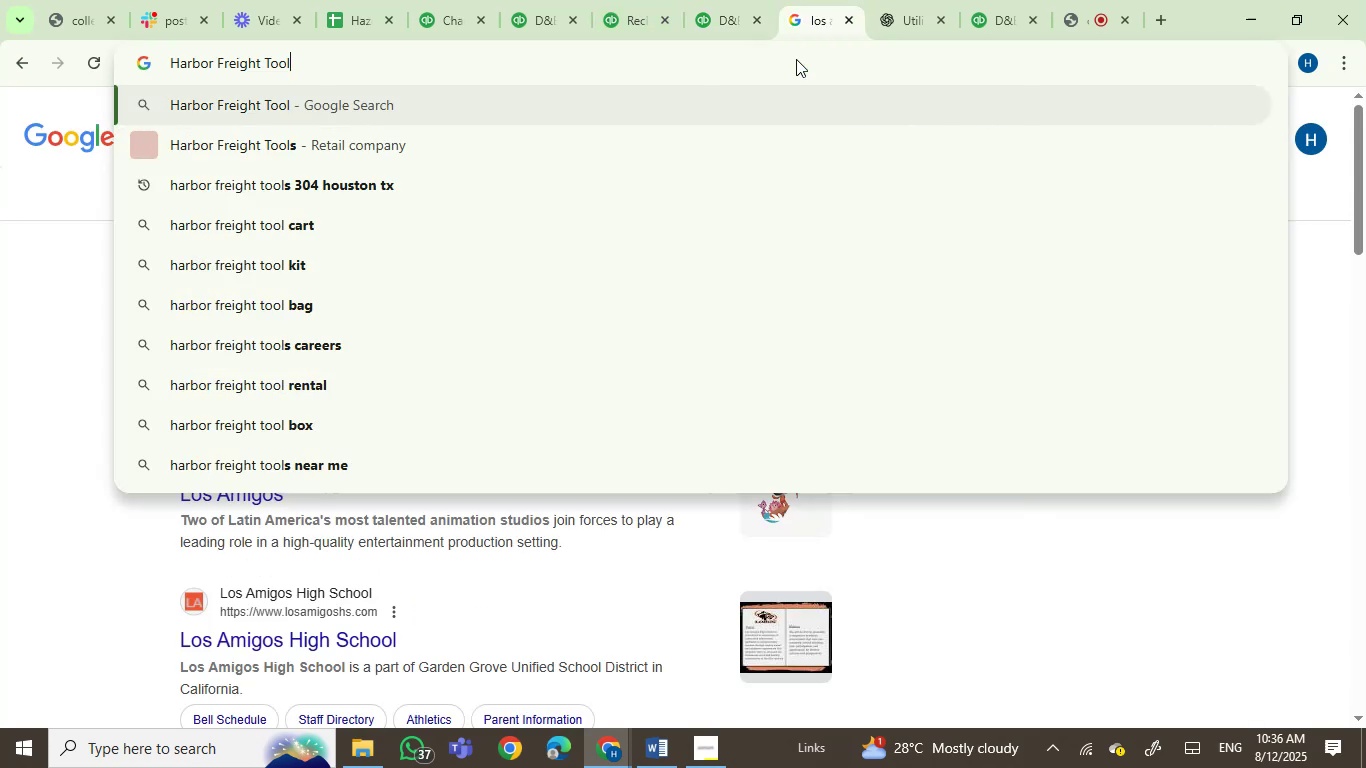 
key(Enter)
 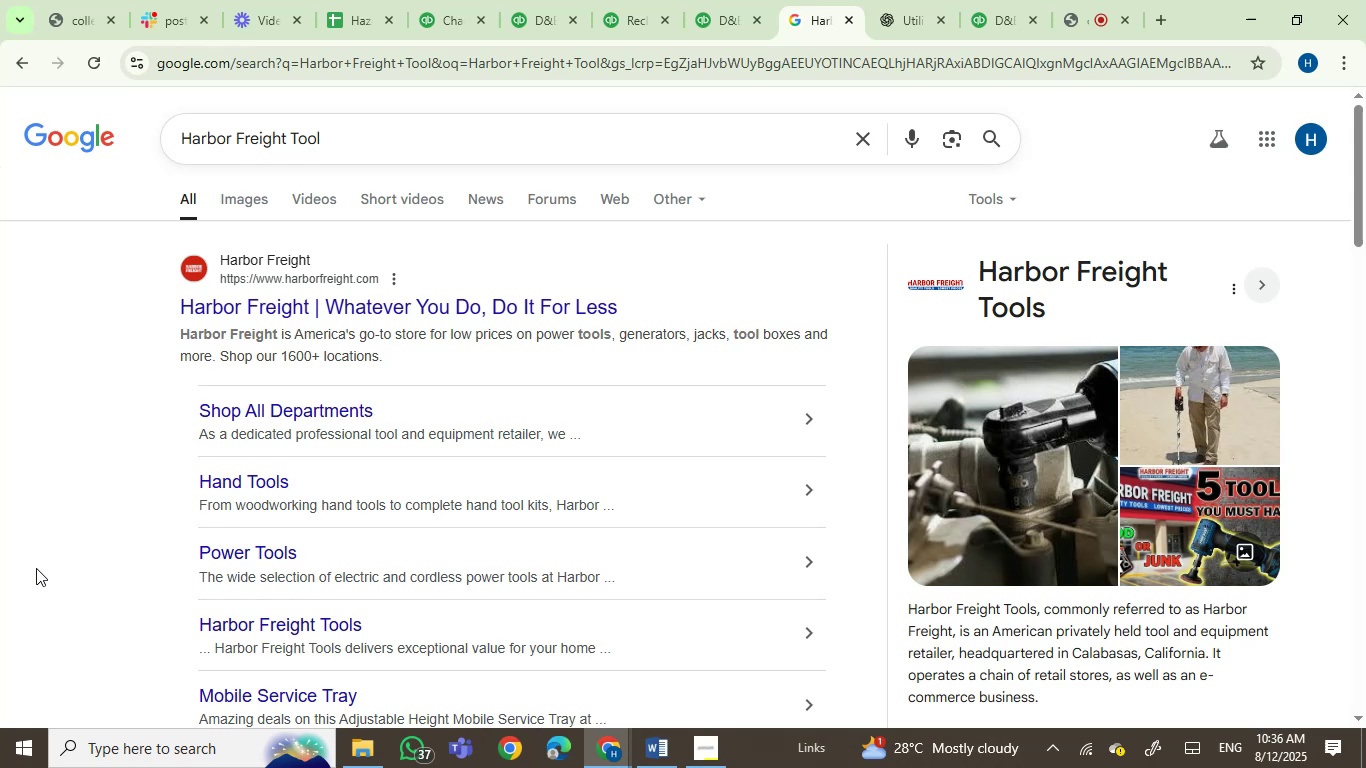 
wait(26.21)
 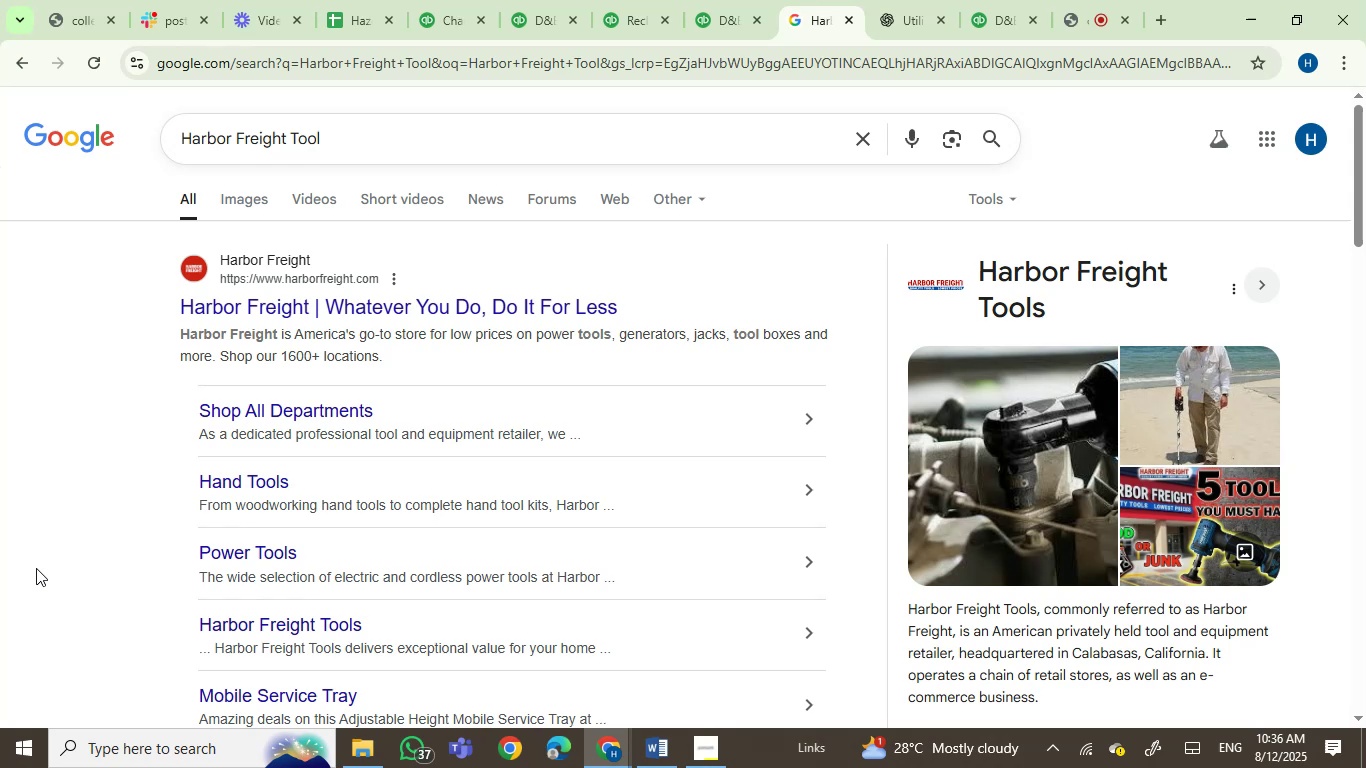 
left_click([715, 12])
 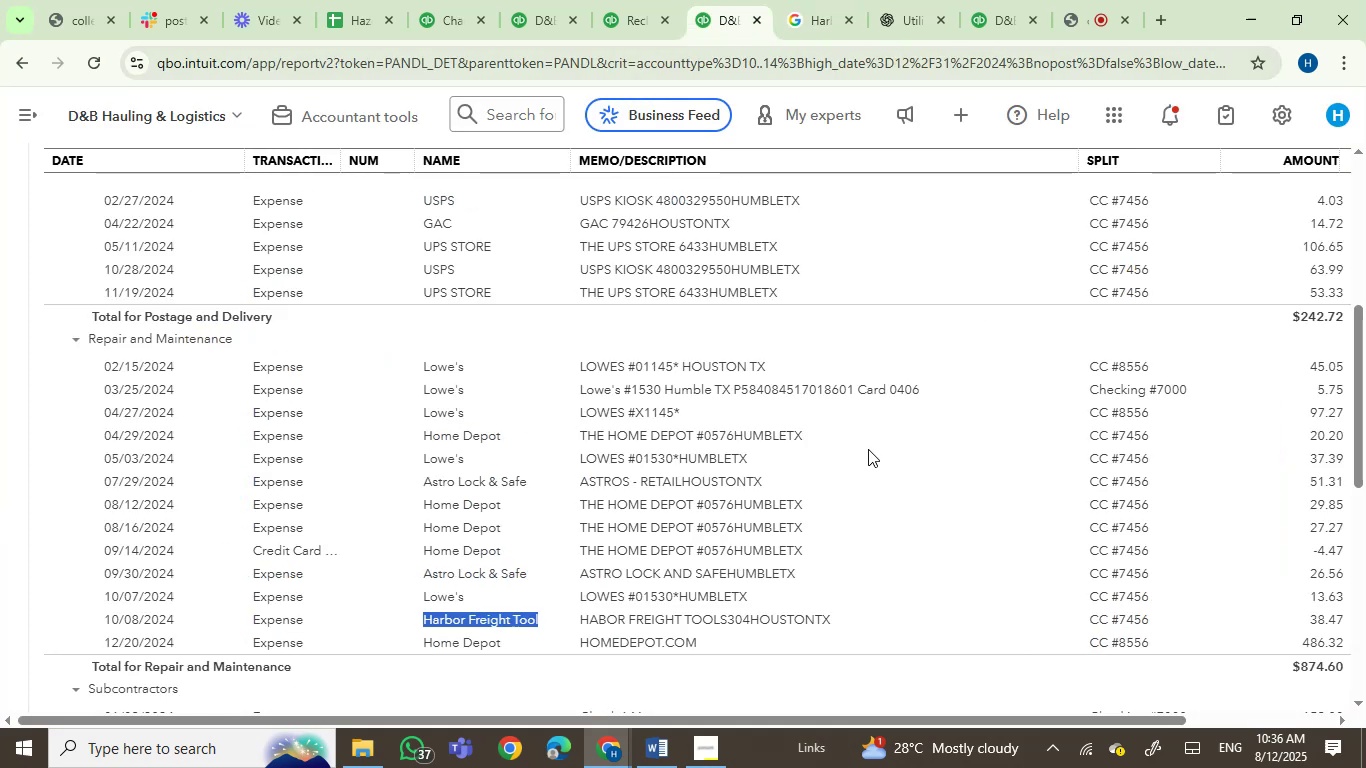 
scroll: coordinate [721, 555], scroll_direction: down, amount: 5.0
 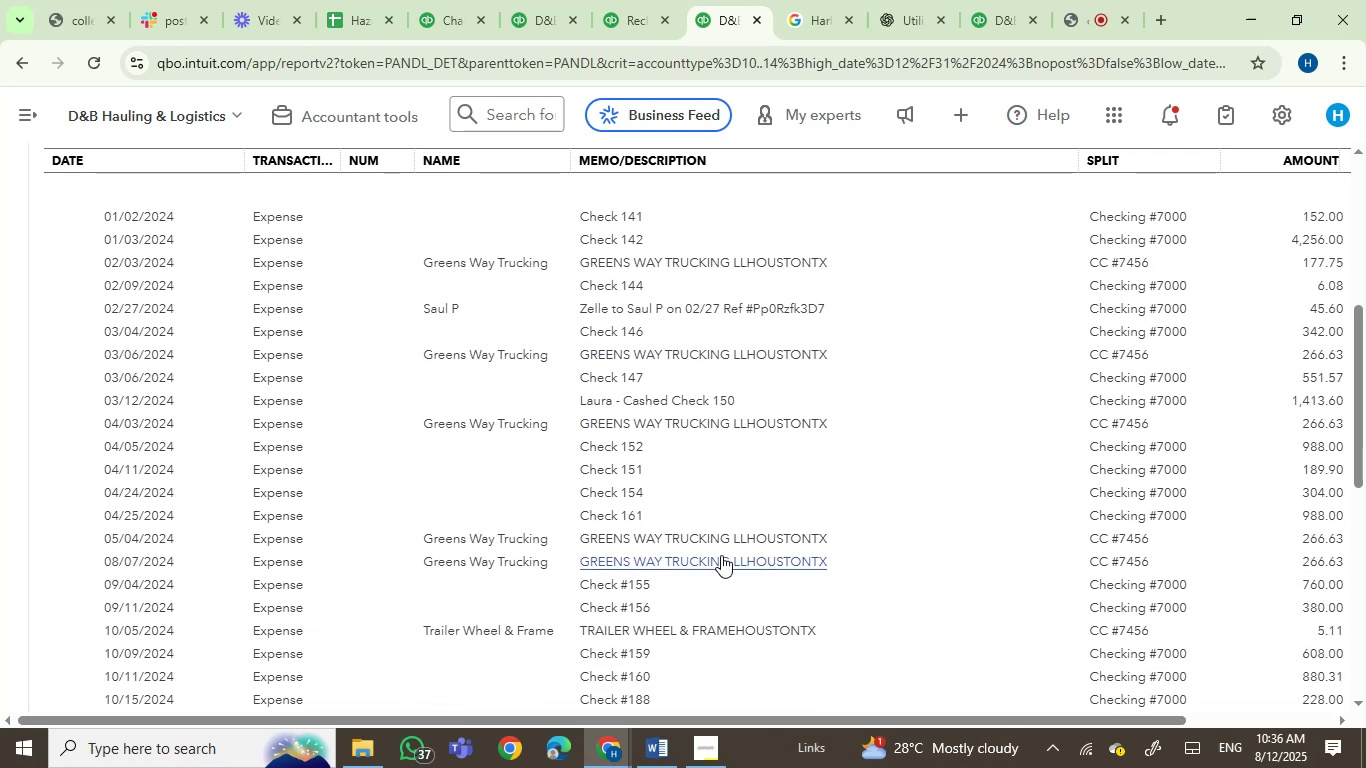 
scroll: coordinate [721, 555], scroll_direction: up, amount: 1.0
 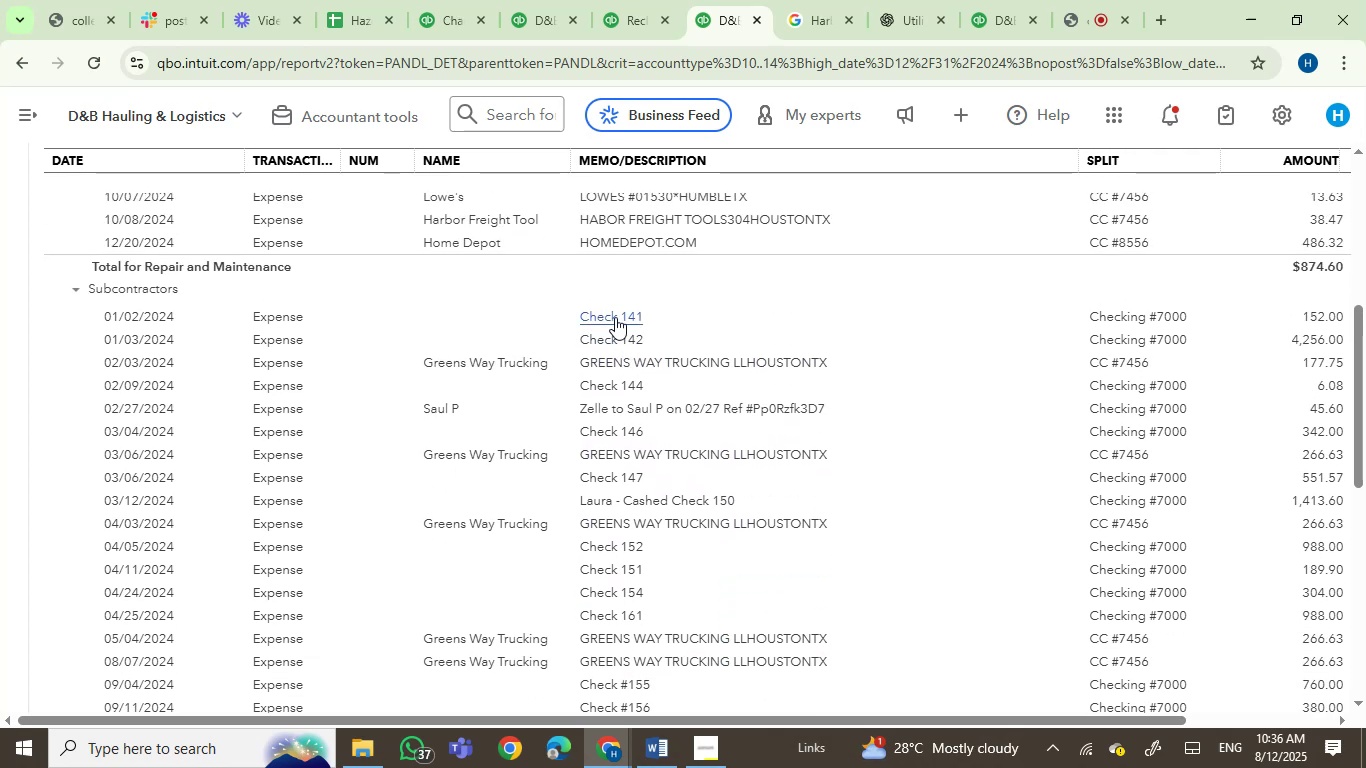 
wait(11.9)
 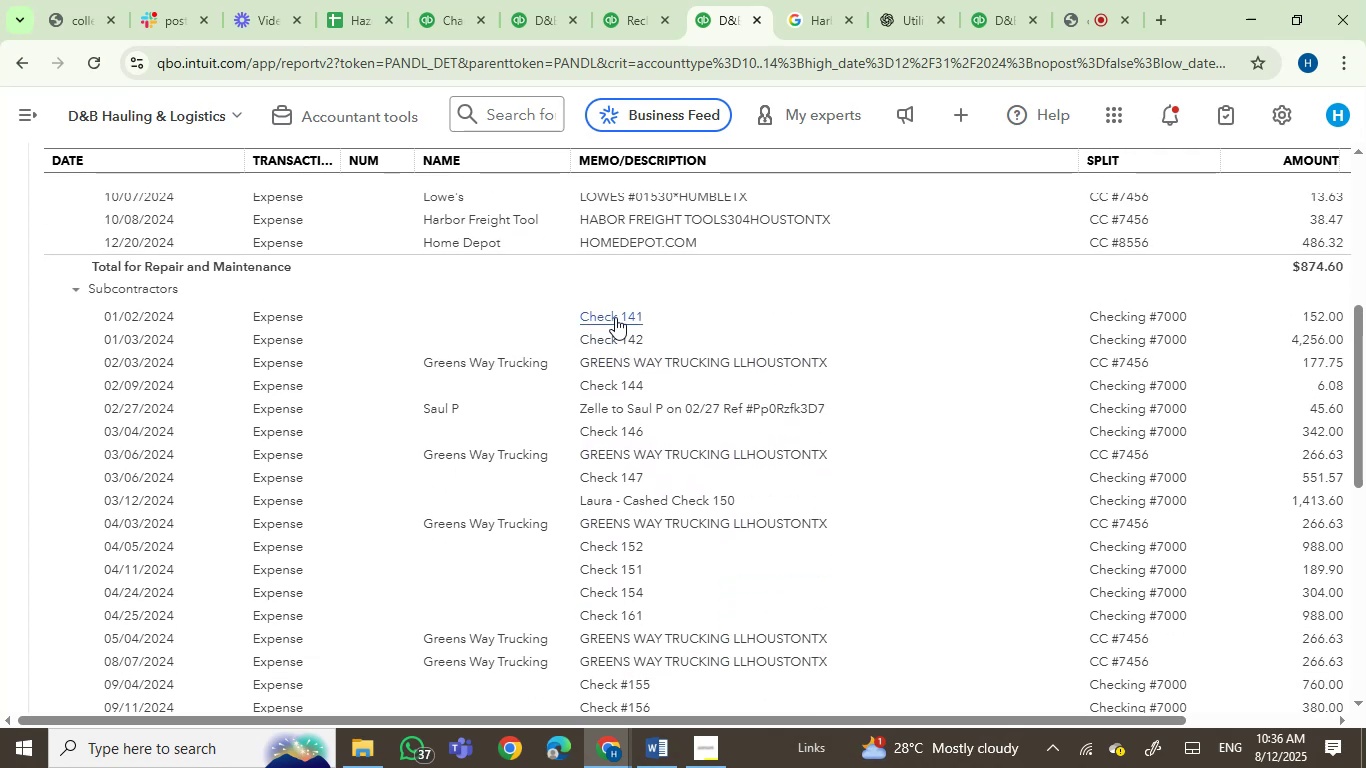 
left_click([809, 9])
 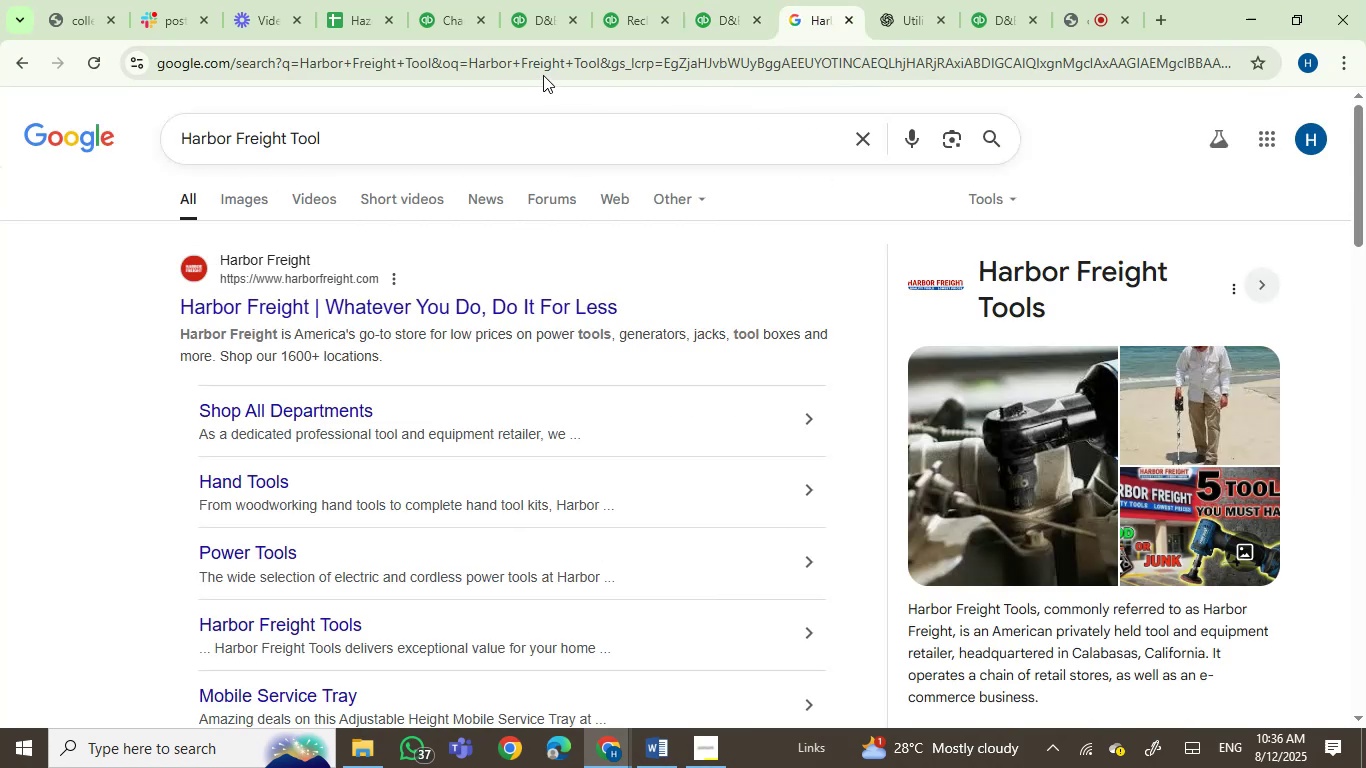 
left_click([542, 68])
 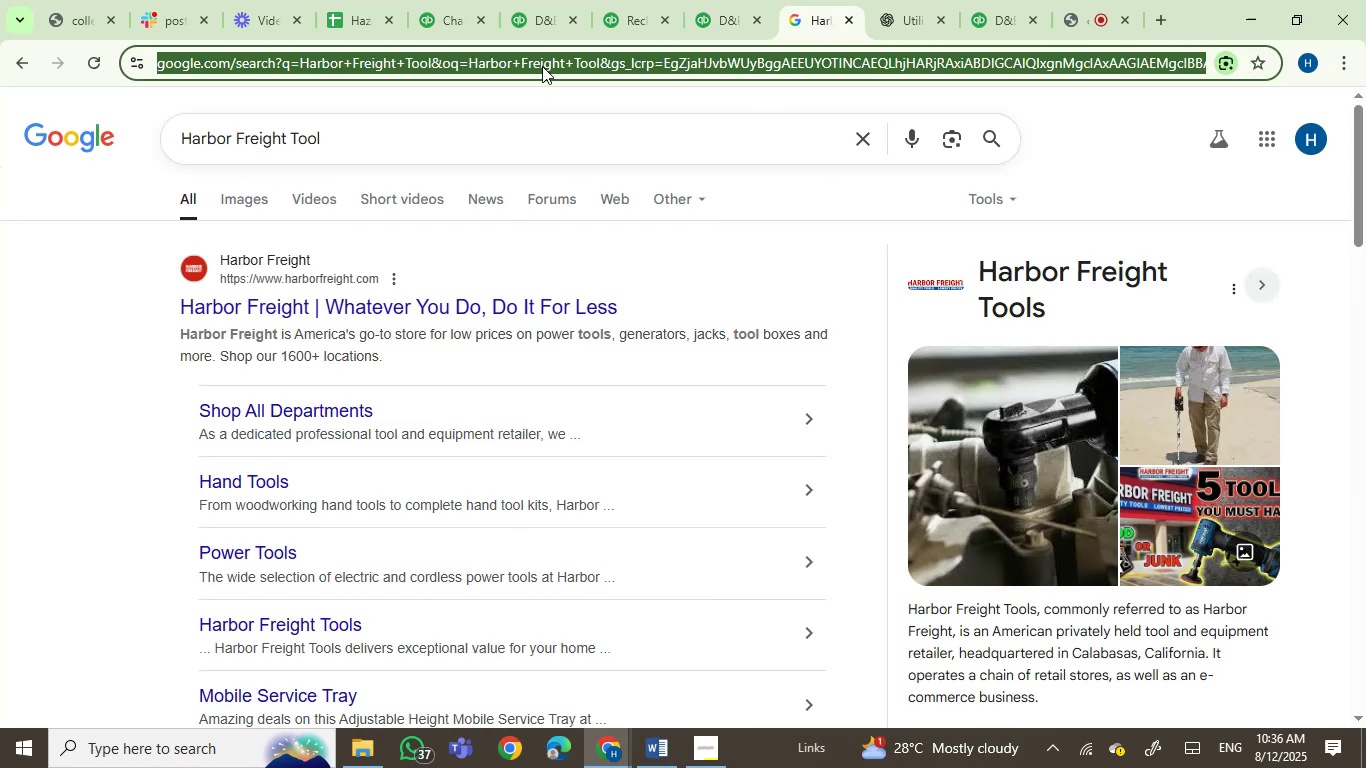 
type(john nma)
key(Backspace)
key(Backspace)
type(ames)
 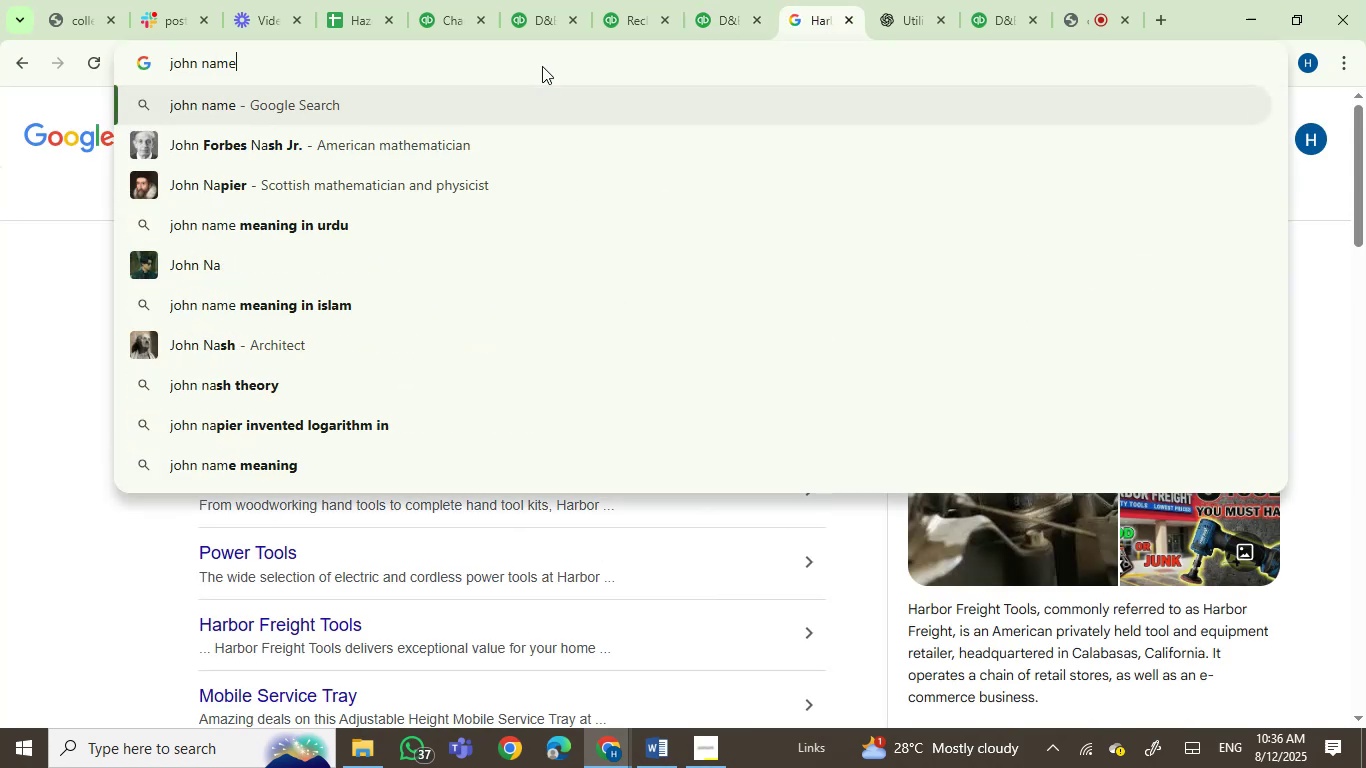 
key(Enter)
 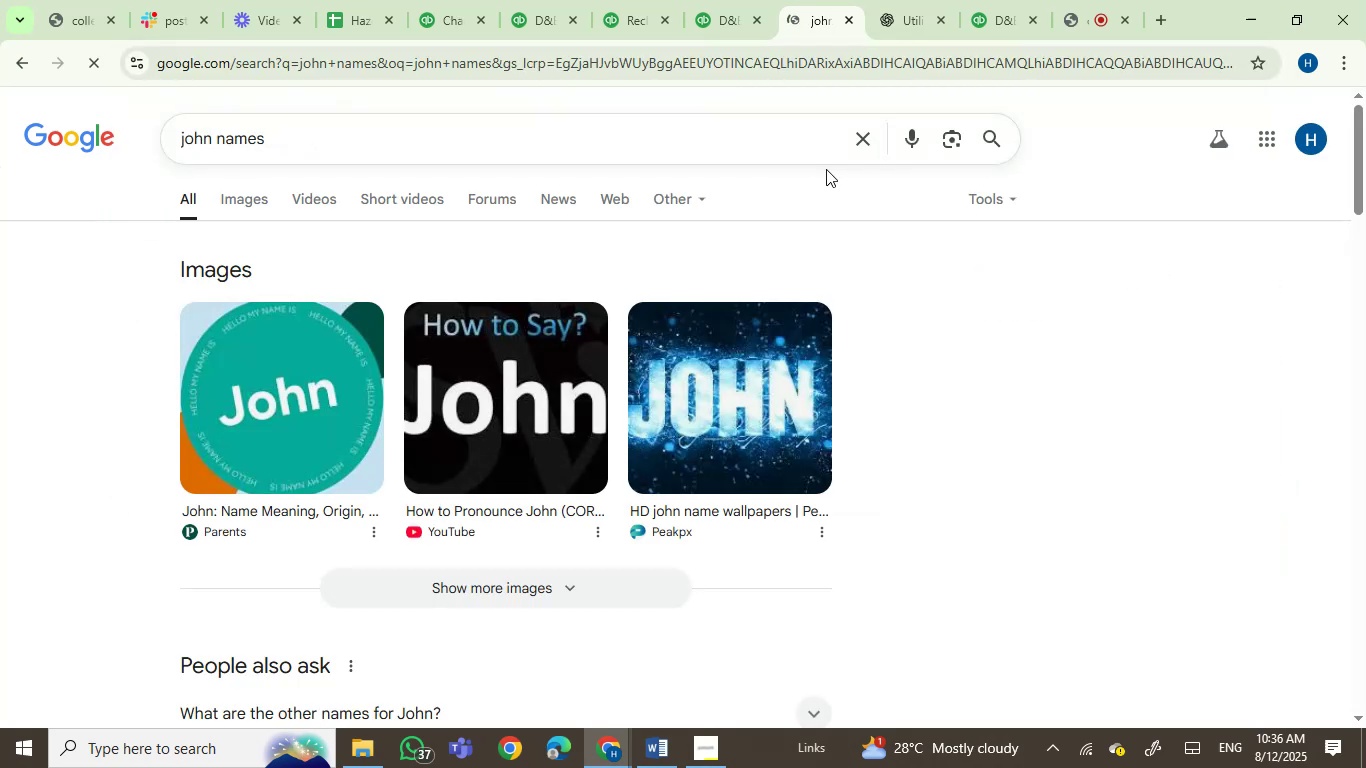 
scroll: coordinate [992, 459], scroll_direction: down, amount: 4.0
 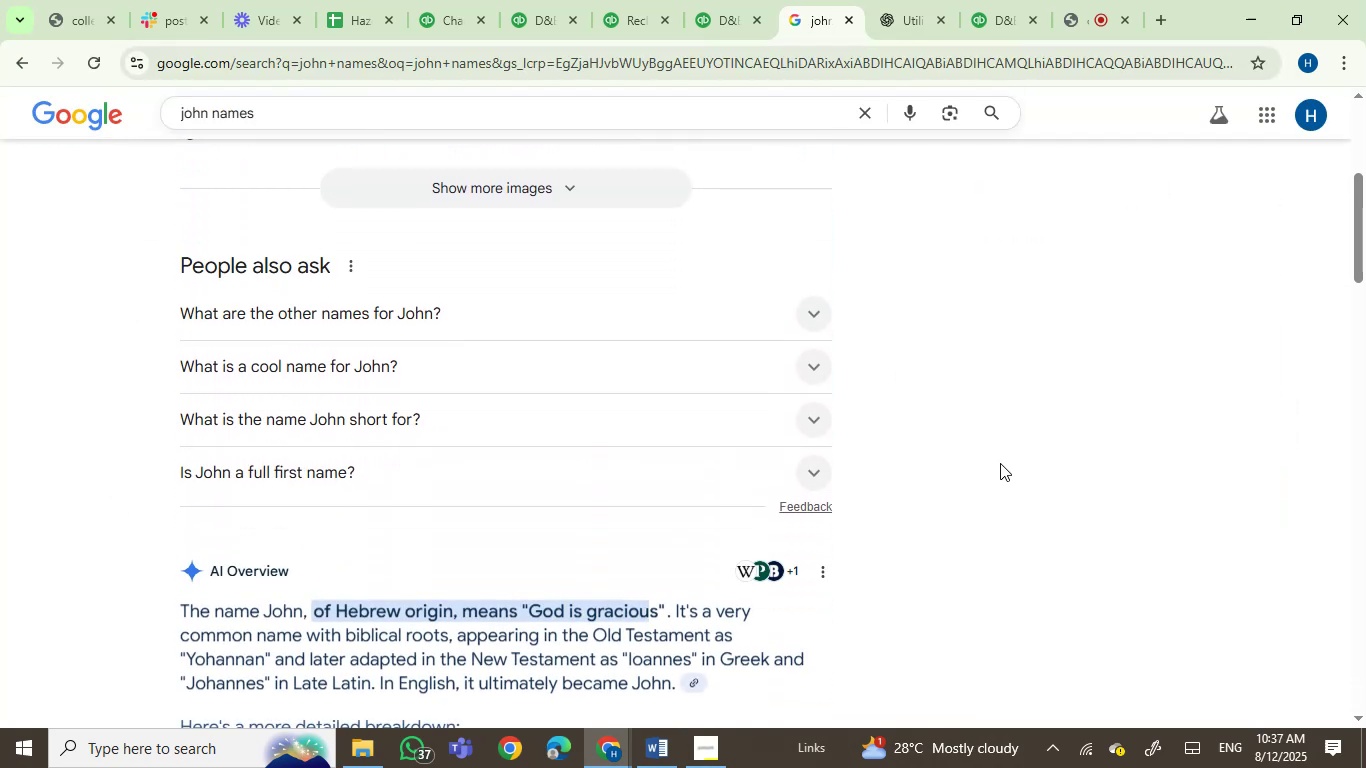 
scroll: coordinate [1011, 462], scroll_direction: none, amount: 0.0
 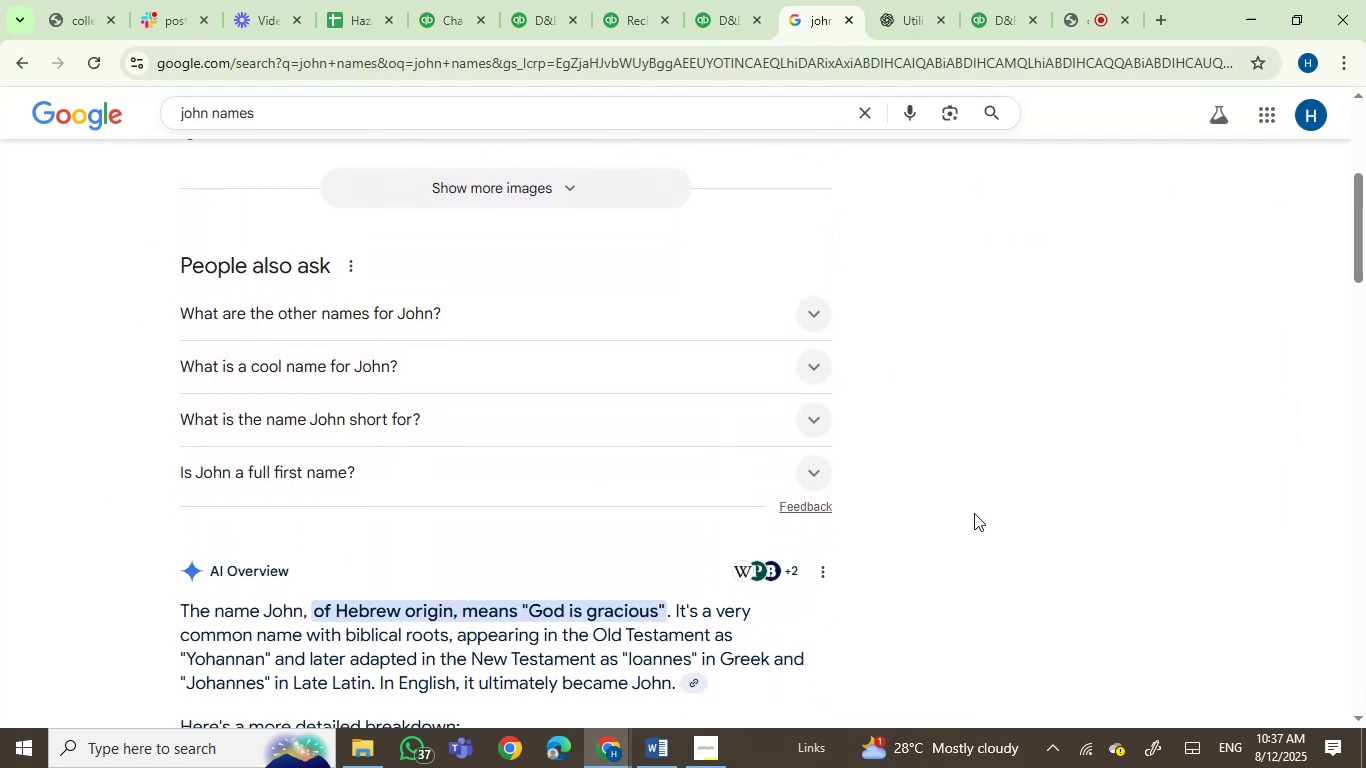 
scroll: coordinate [977, 502], scroll_direction: down, amount: 2.0
 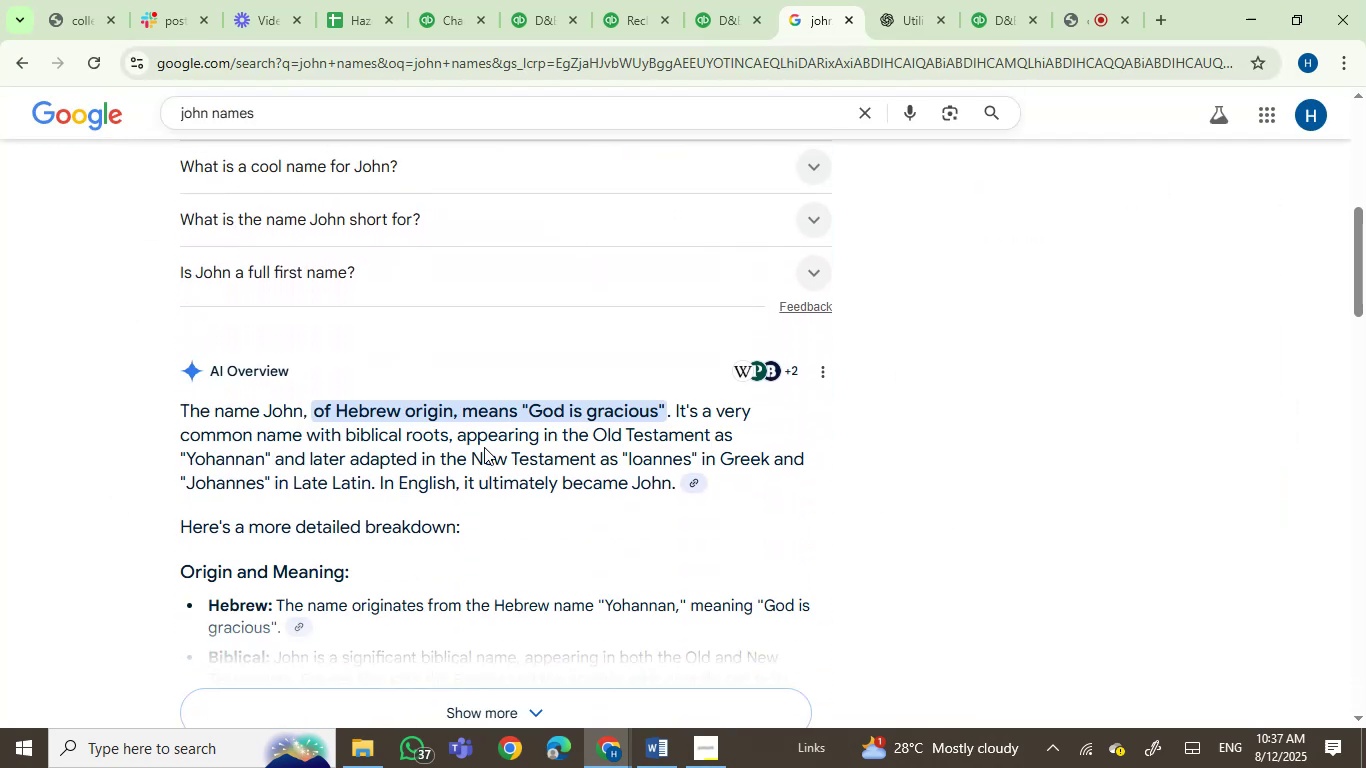 
scroll: coordinate [525, 502], scroll_direction: none, amount: 0.0
 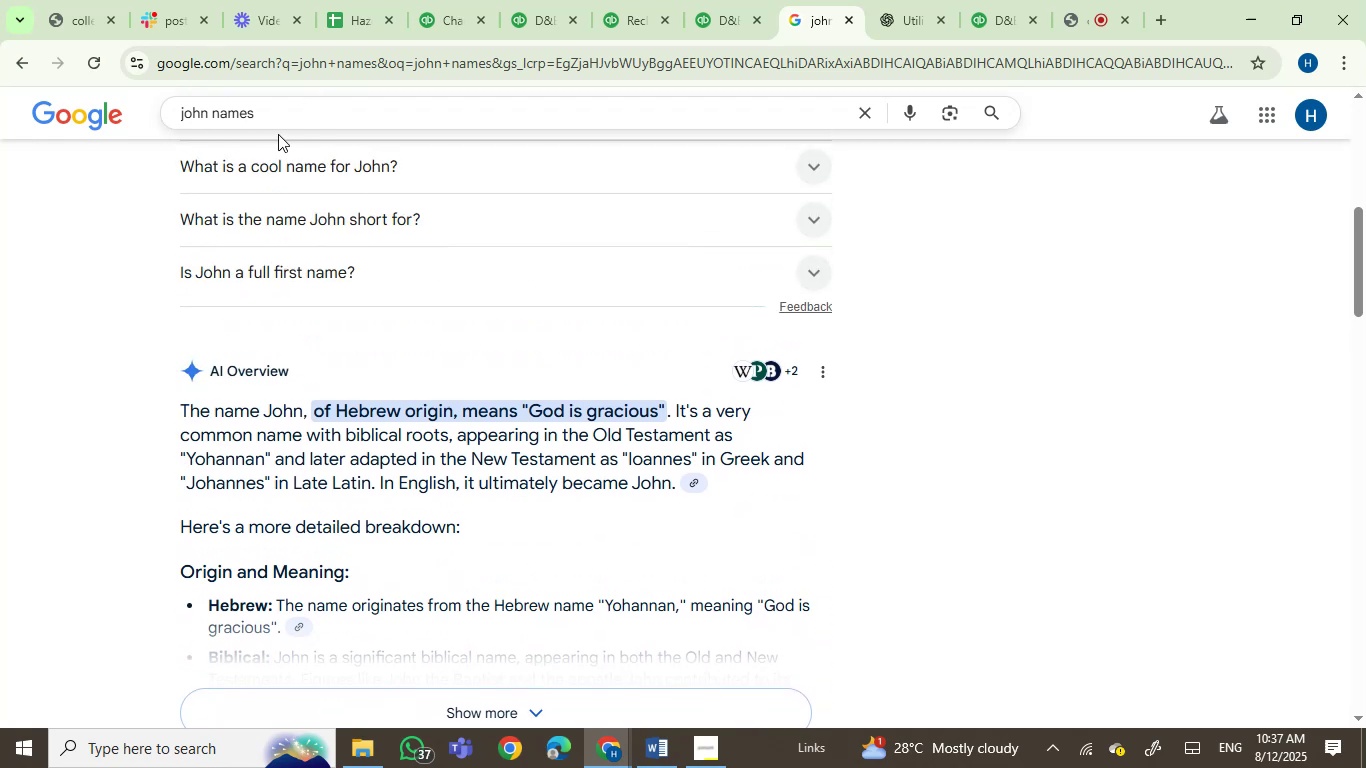 
left_click([278, 135])
 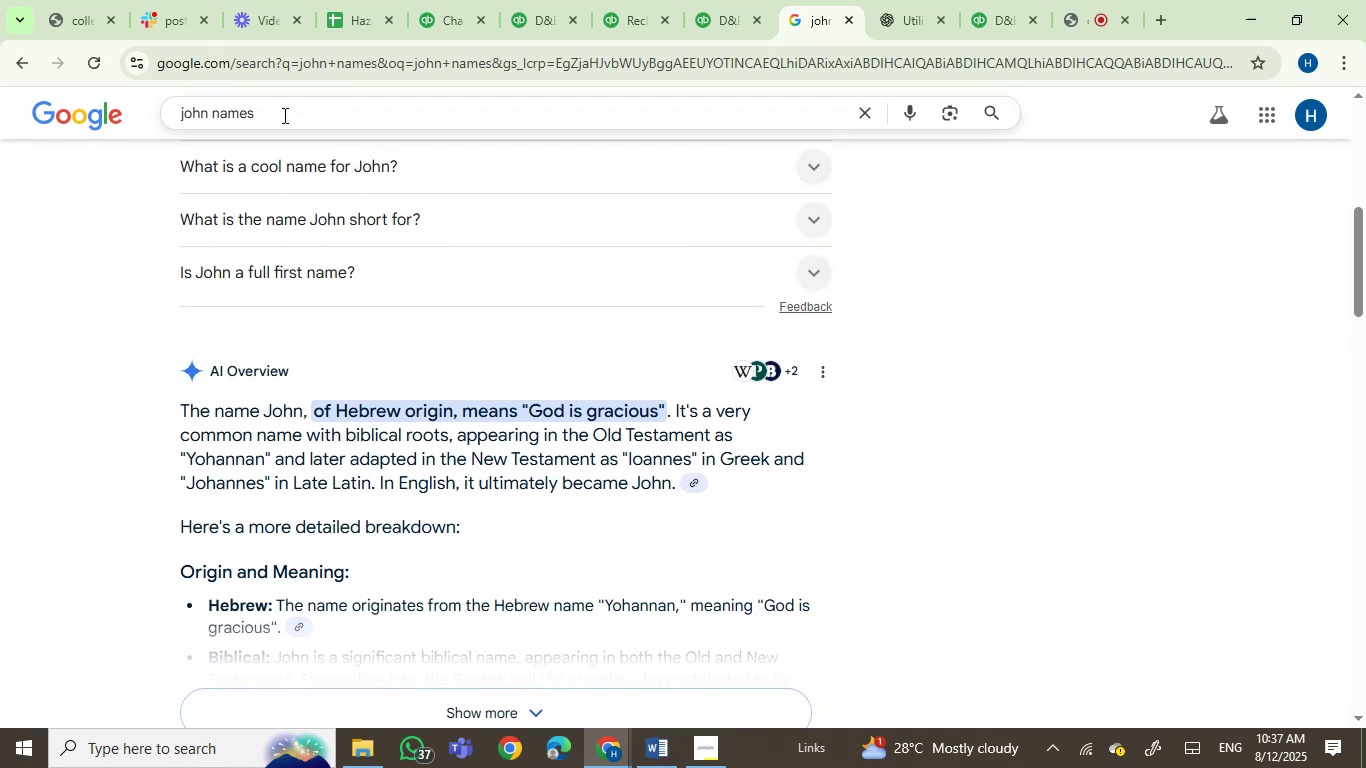 
left_click([285, 112])
 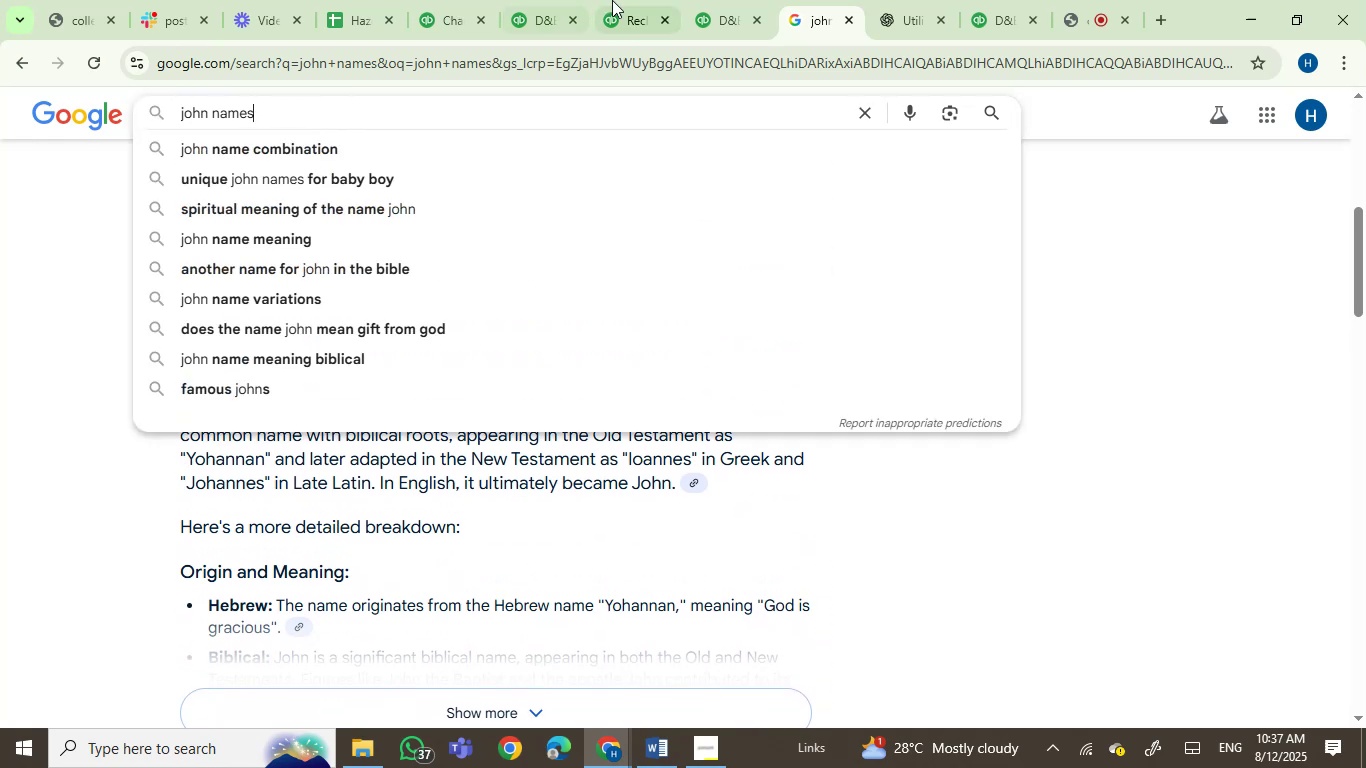 
left_click([888, 0])
 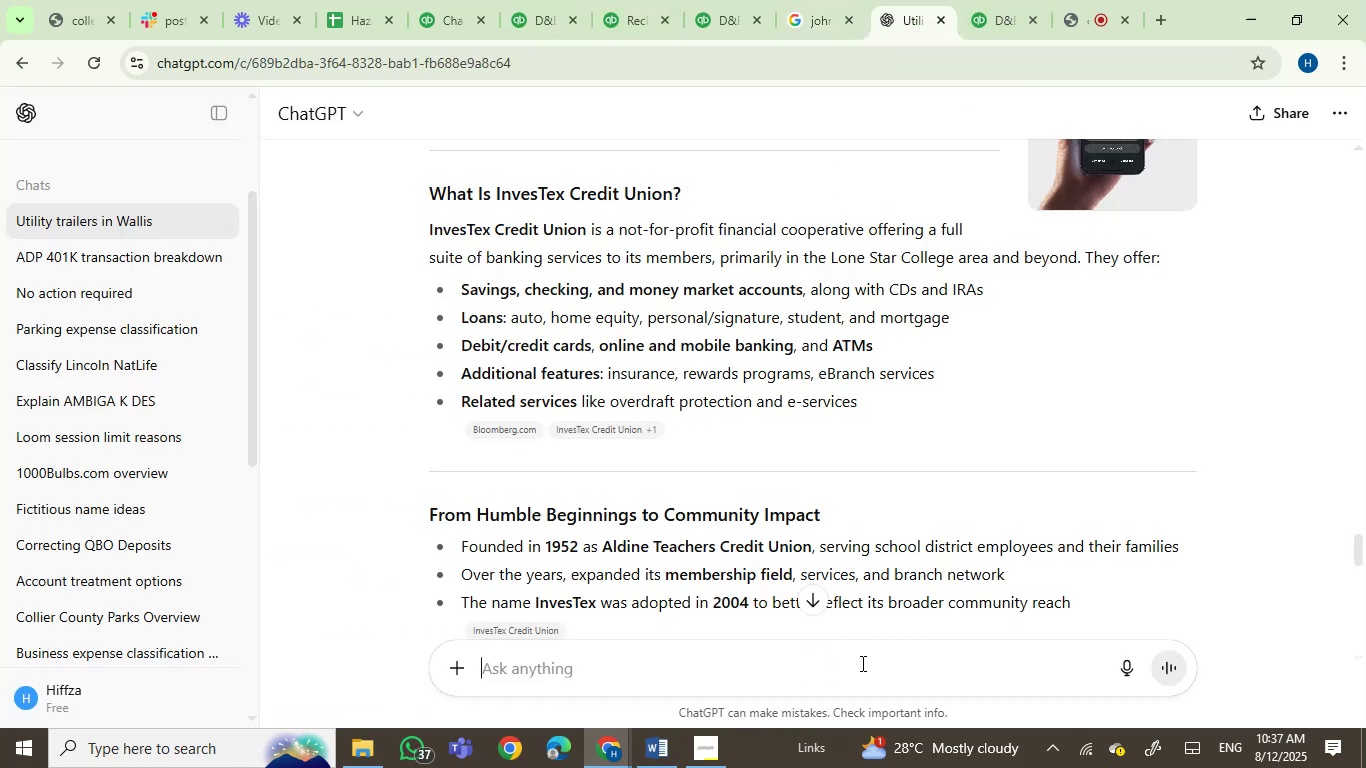 
type(jhone )
key(Backspace)
type( names )
 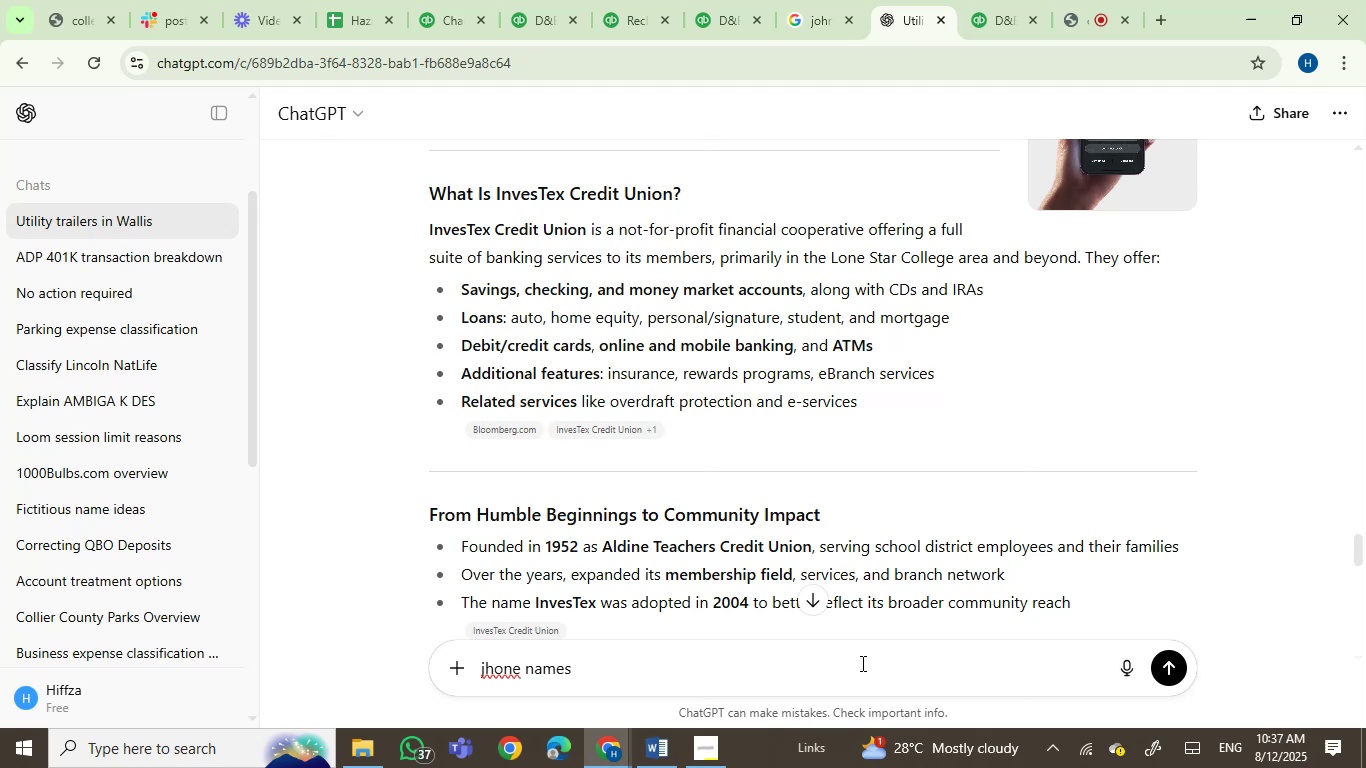 
key(Enter)
 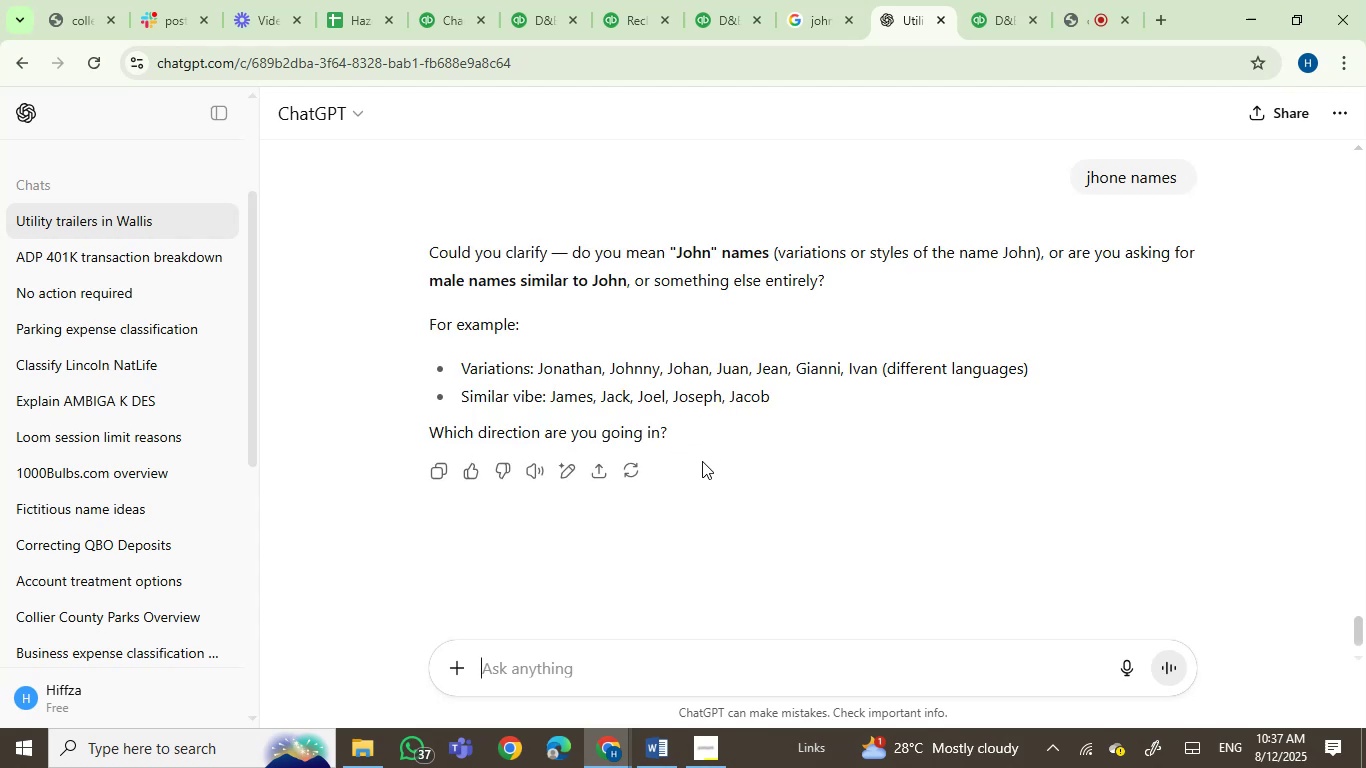 
wait(19.57)
 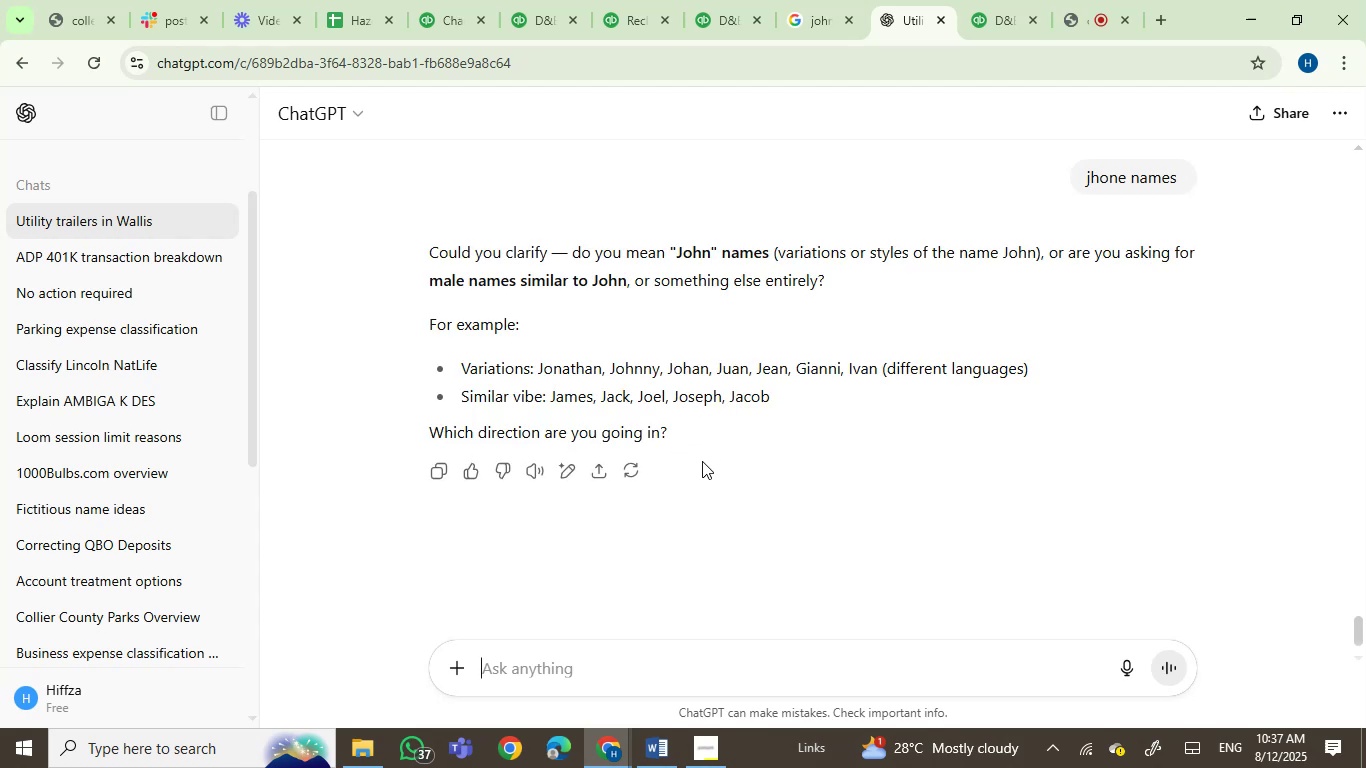 
double_click([699, 388])
 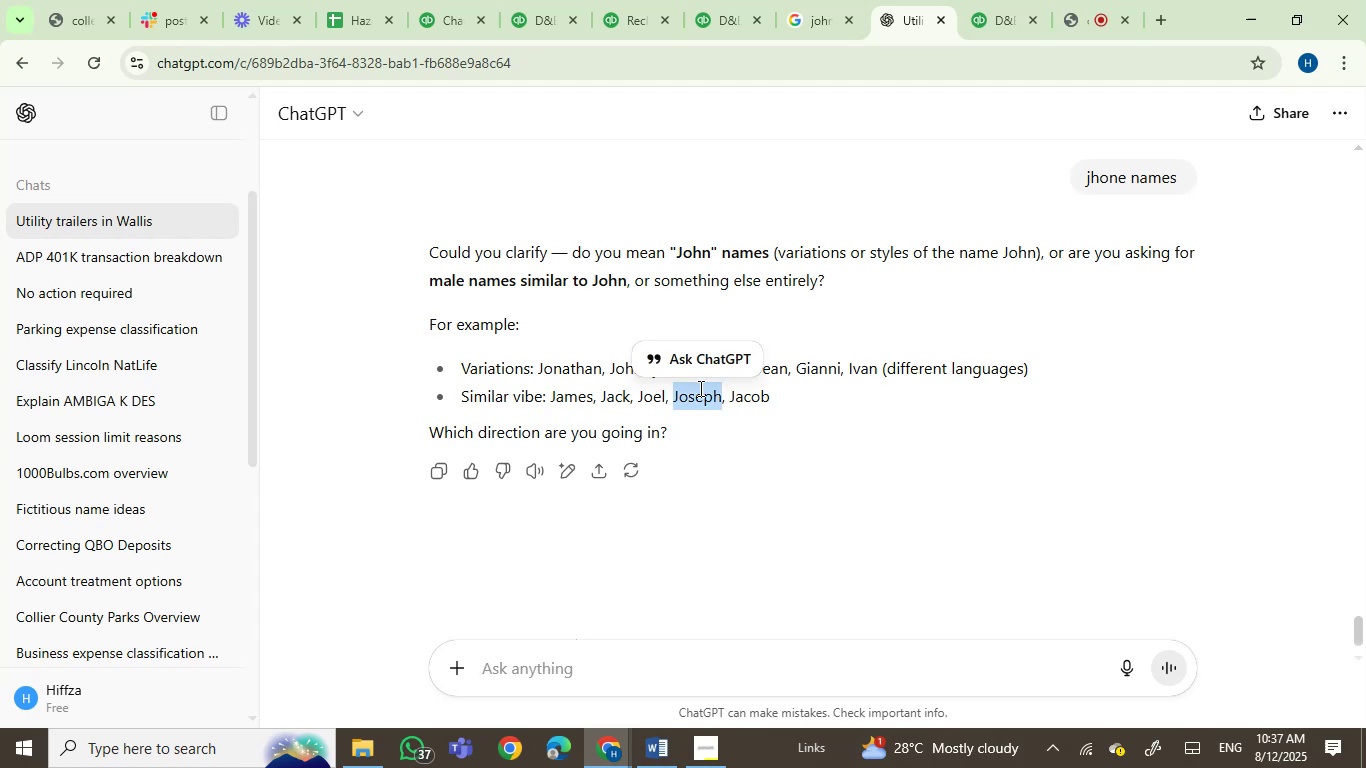 
key(Control+C)
 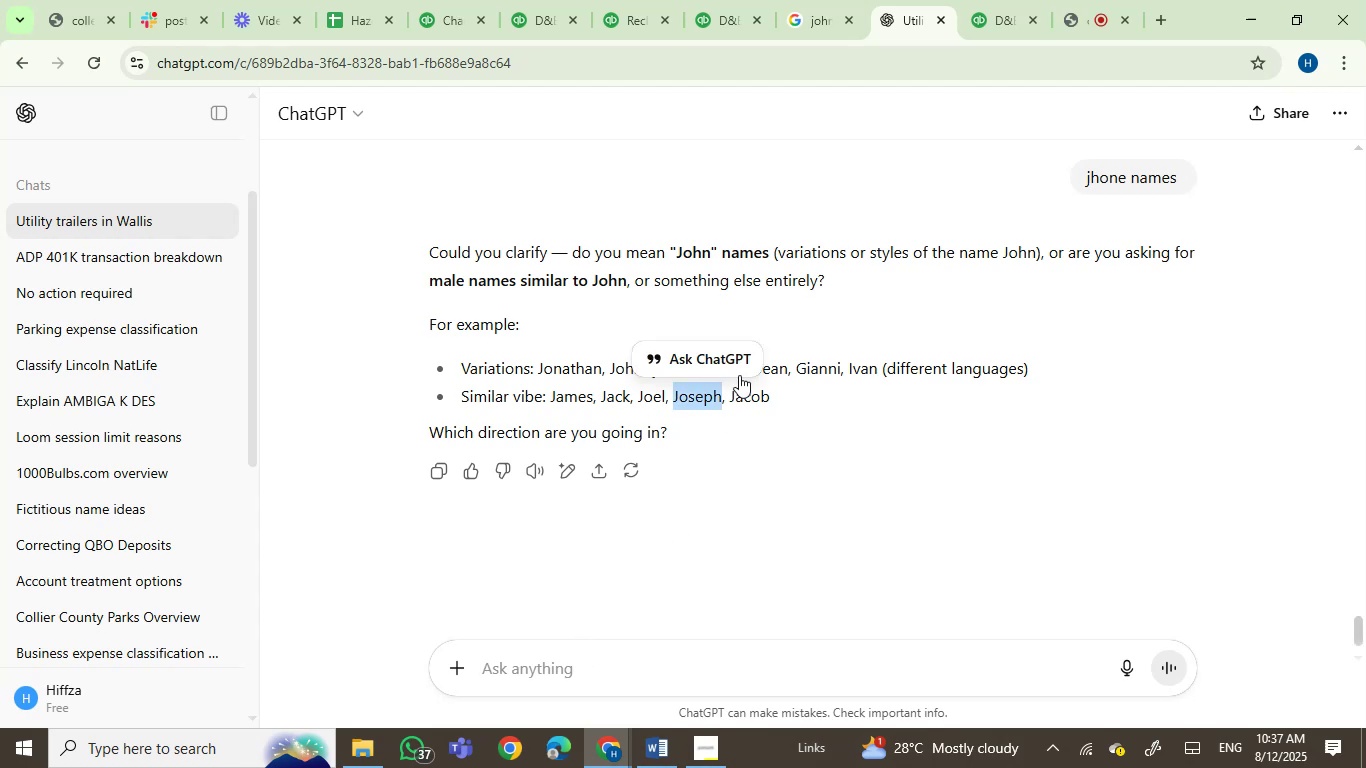 
double_click([750, 397])
 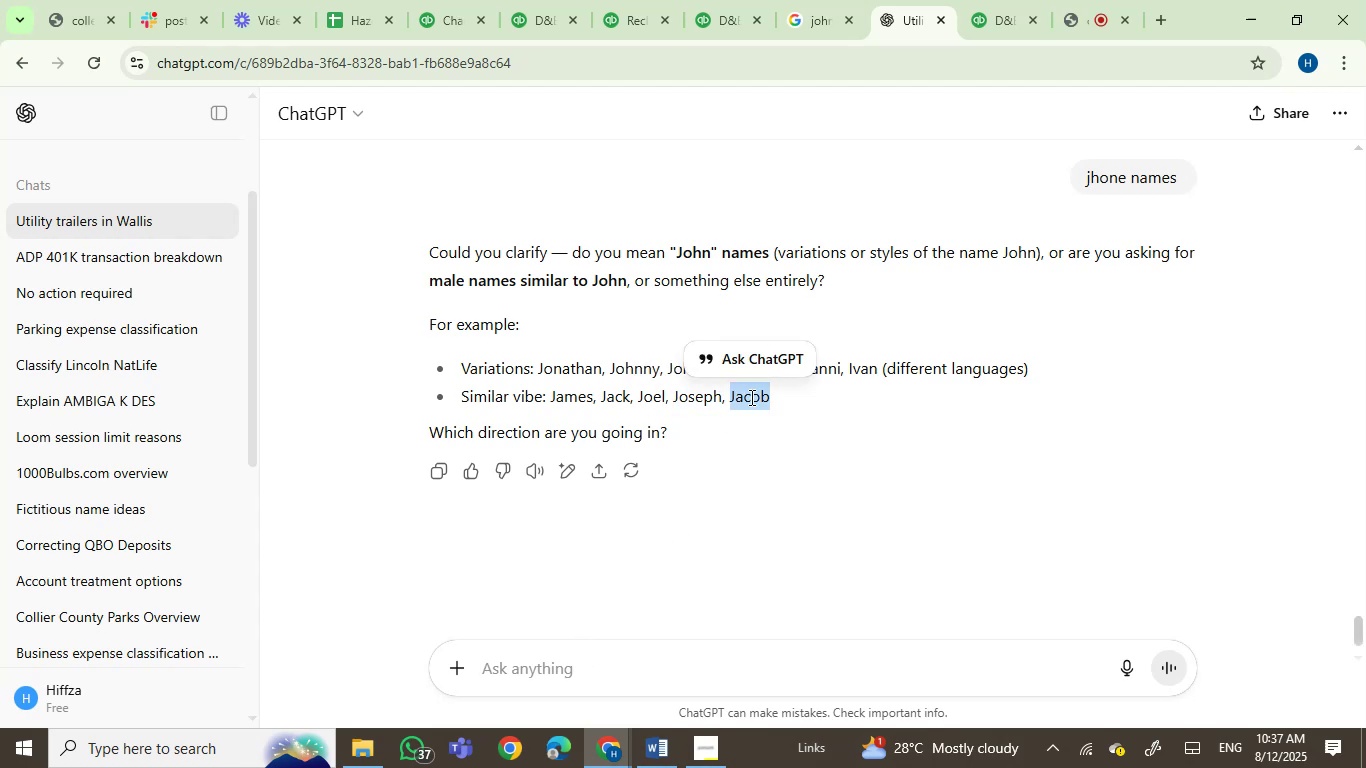 
key(Control+C)
 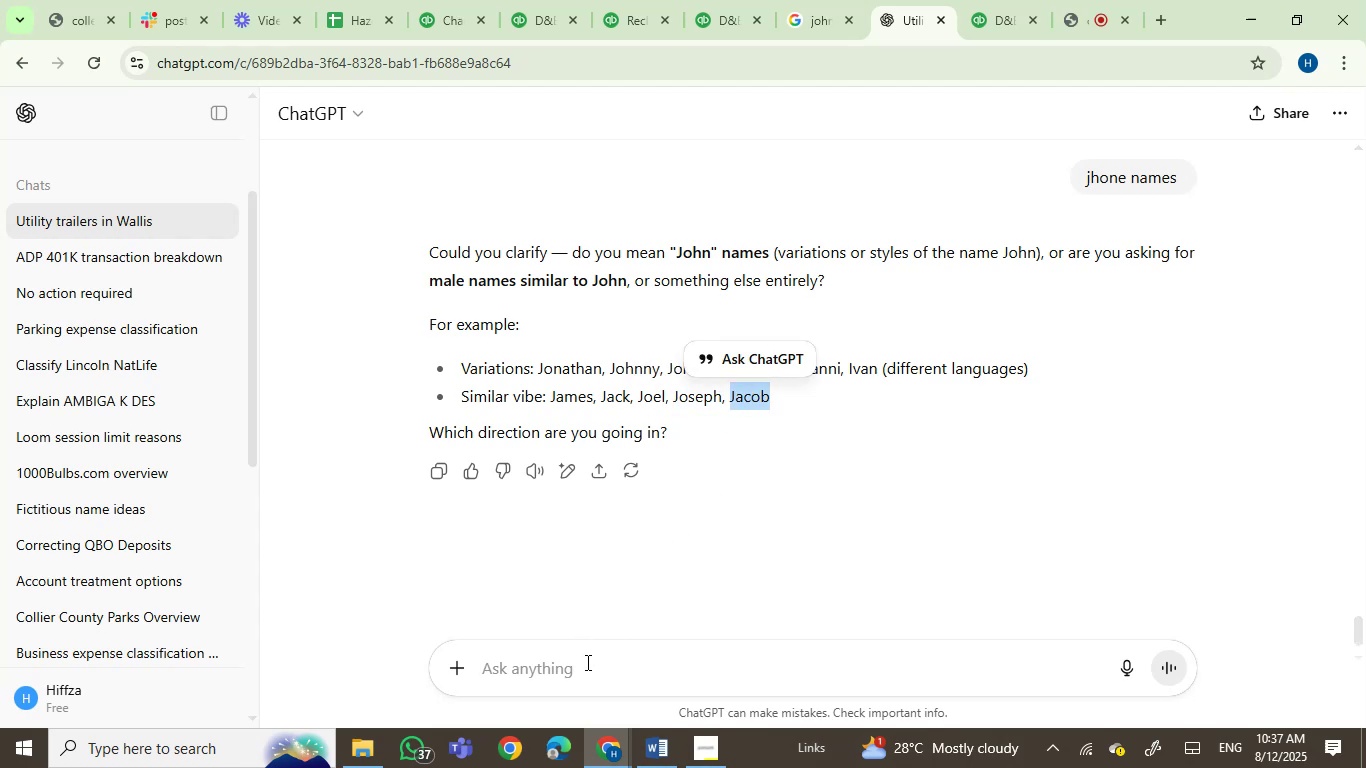 
left_click([586, 662])
 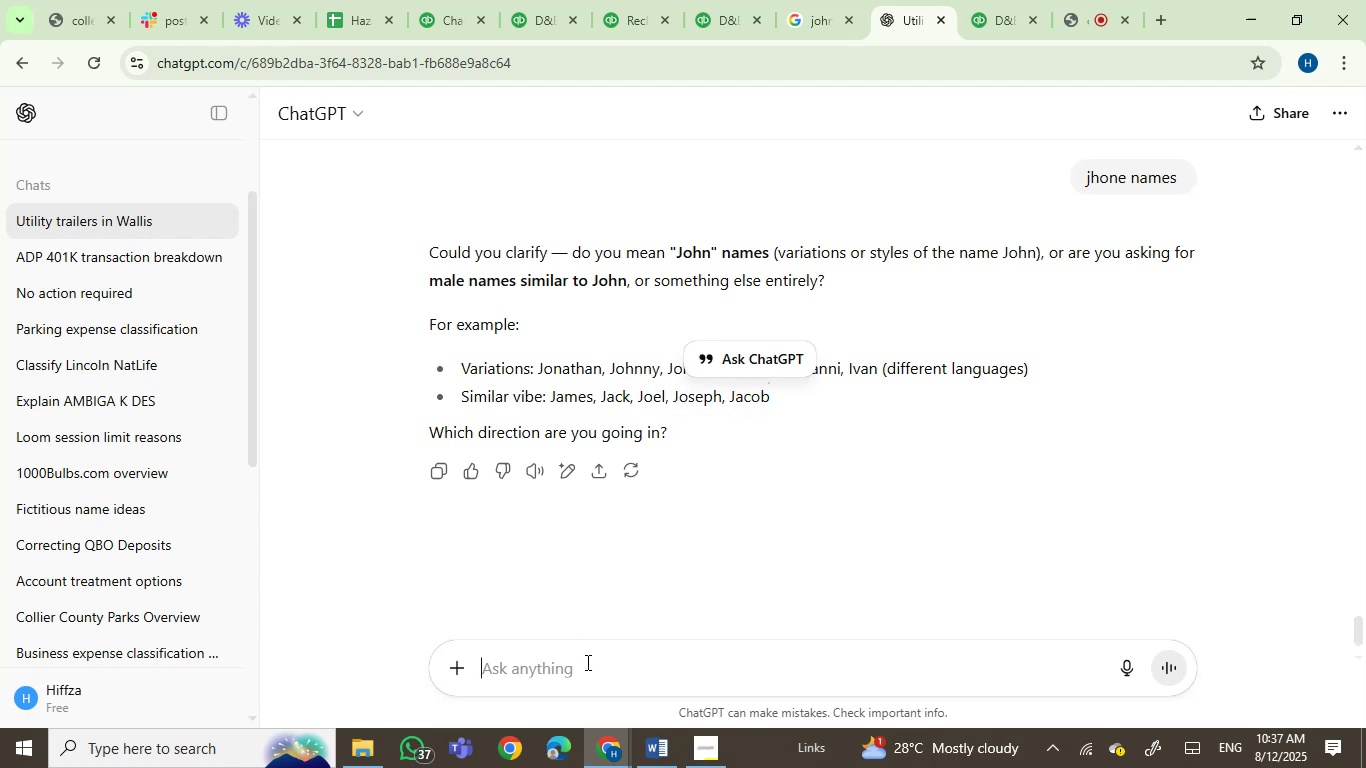 
key(Control+V)
 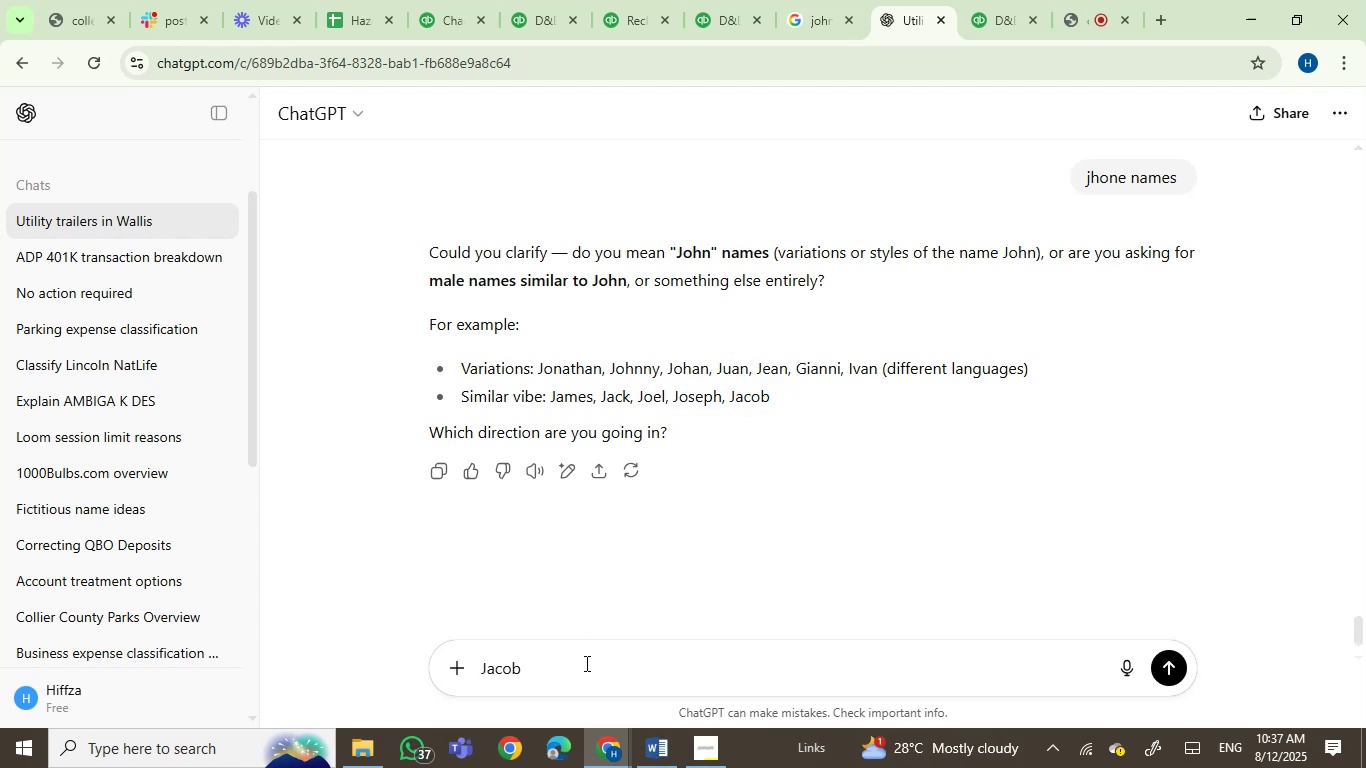 
key(Backspace)
 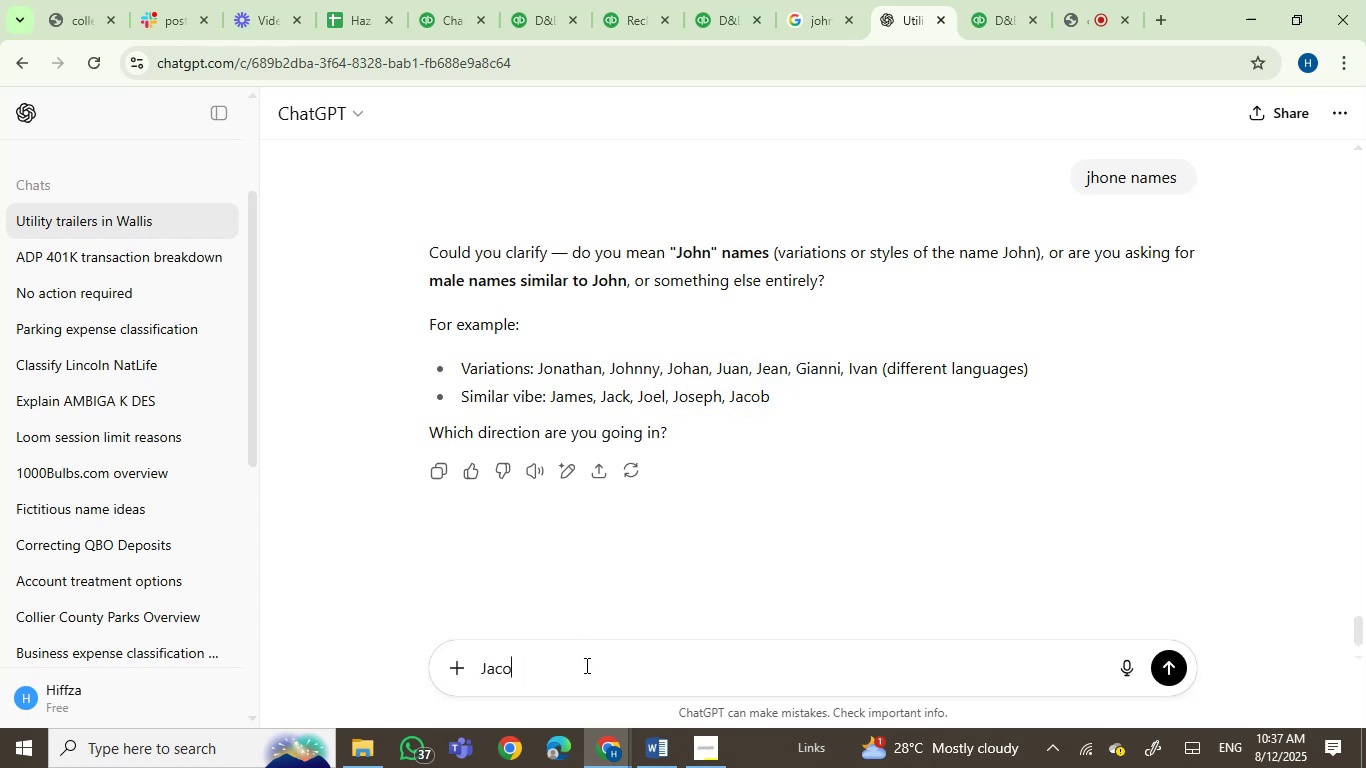 
key(Backspace)
 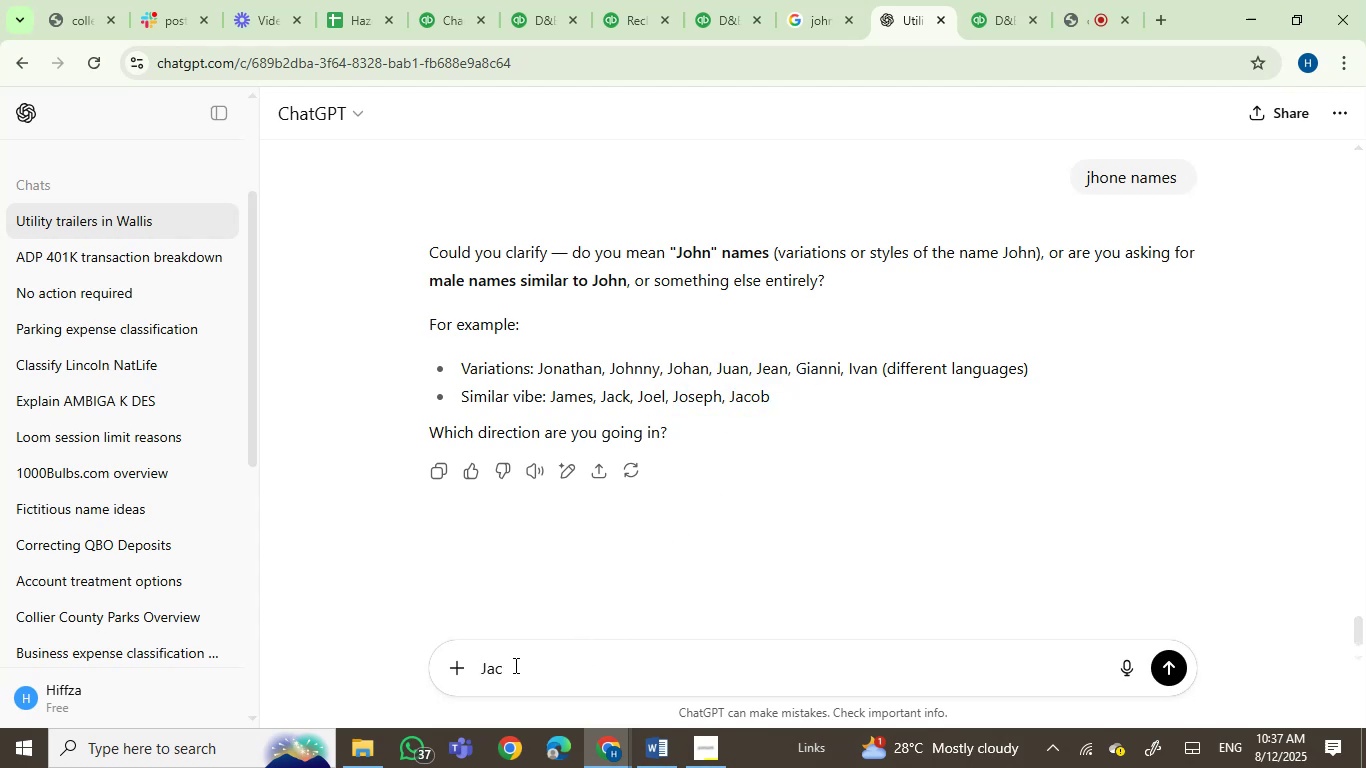 
hold_key(key=Backspace, duration=0.38)
 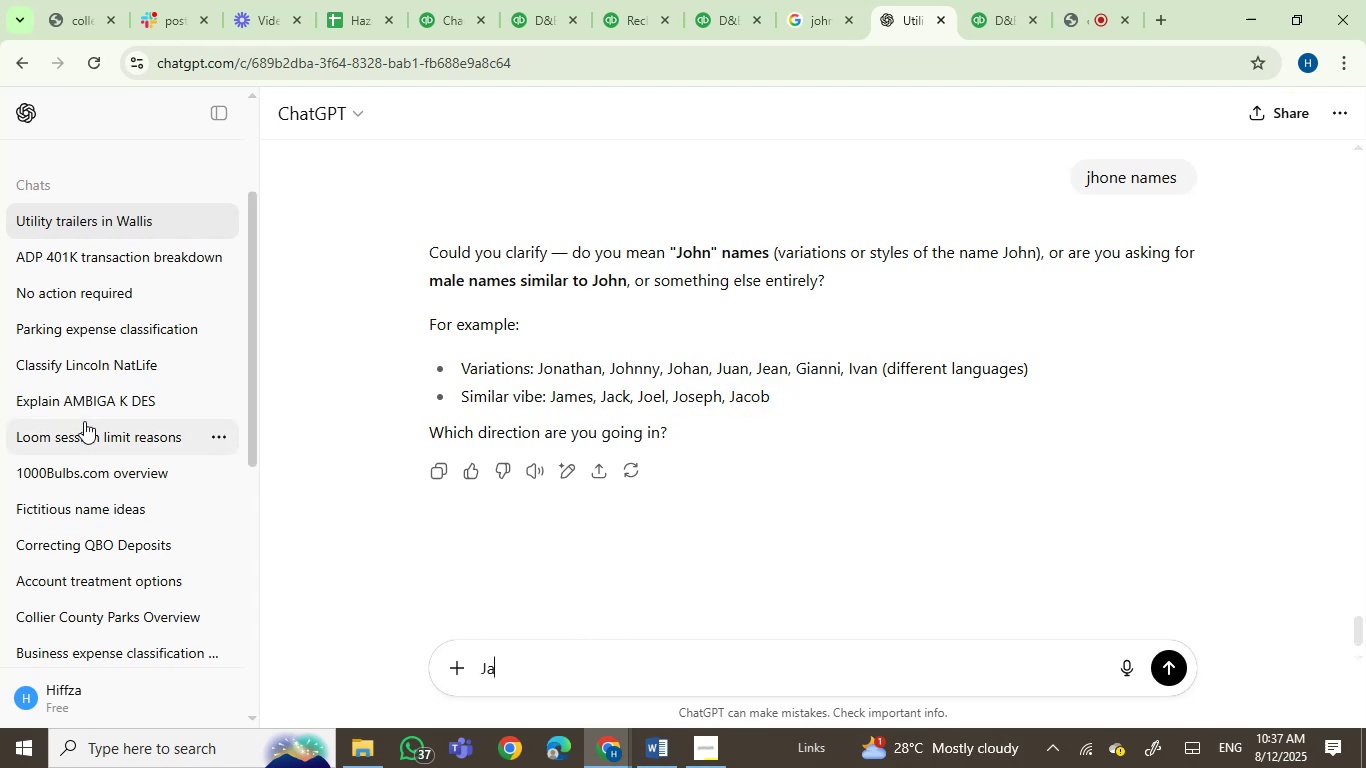 
key(Backspace)
 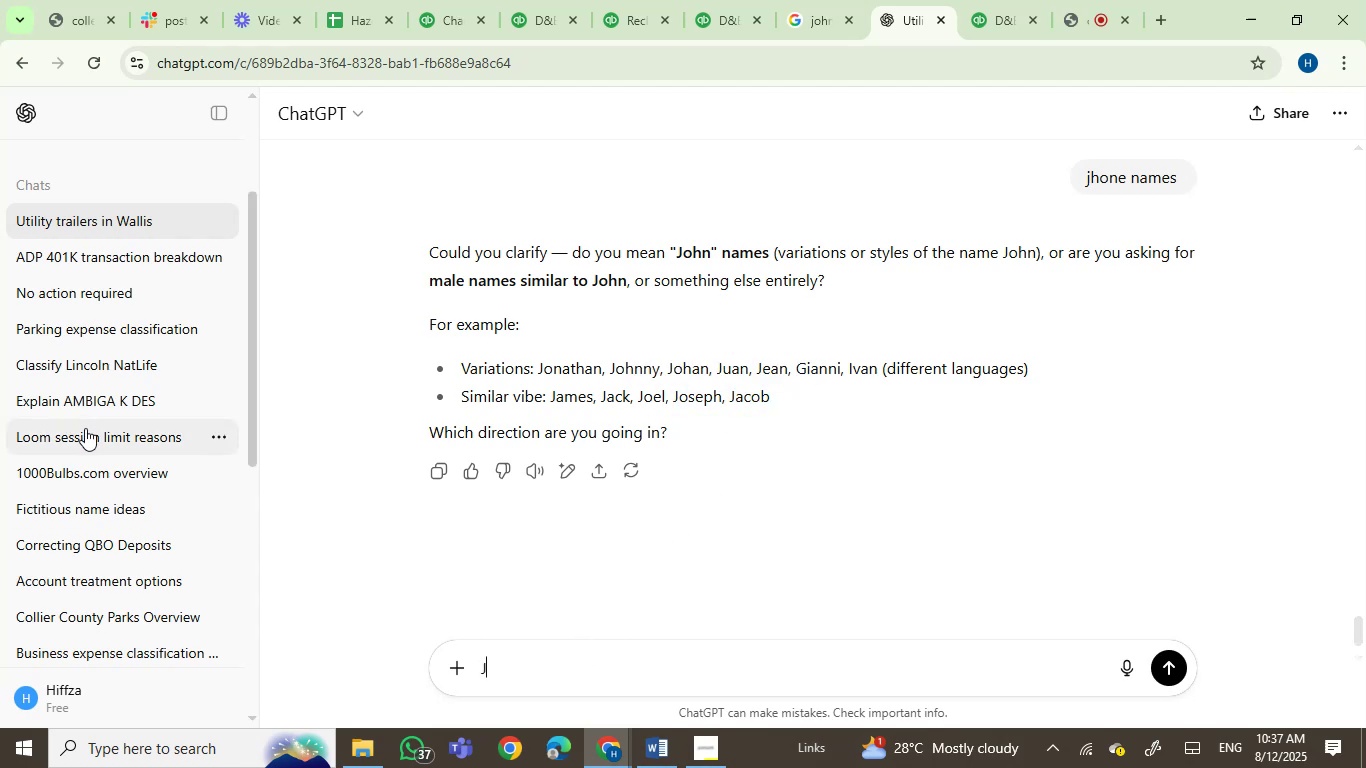 
scroll: coordinate [94, 411], scroll_direction: up, amount: 3.0
 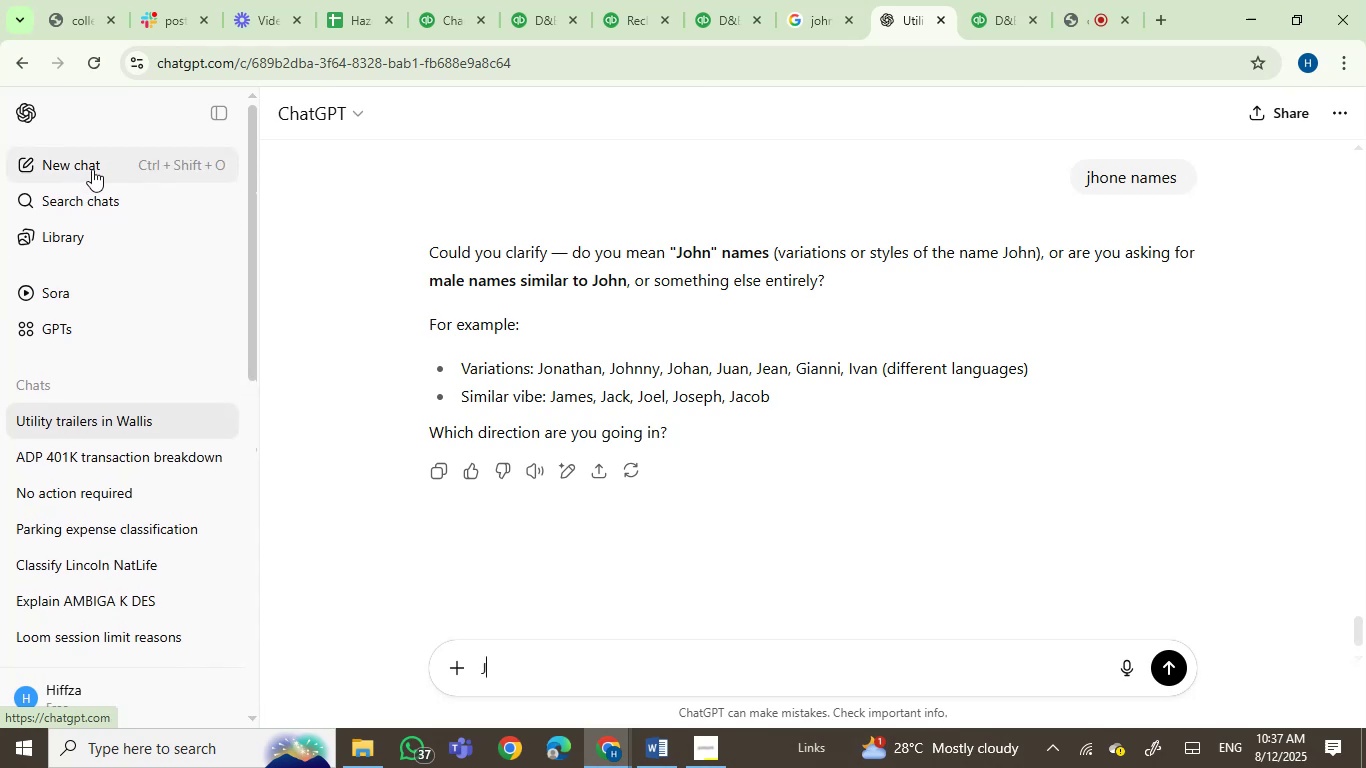 
left_click([92, 169])
 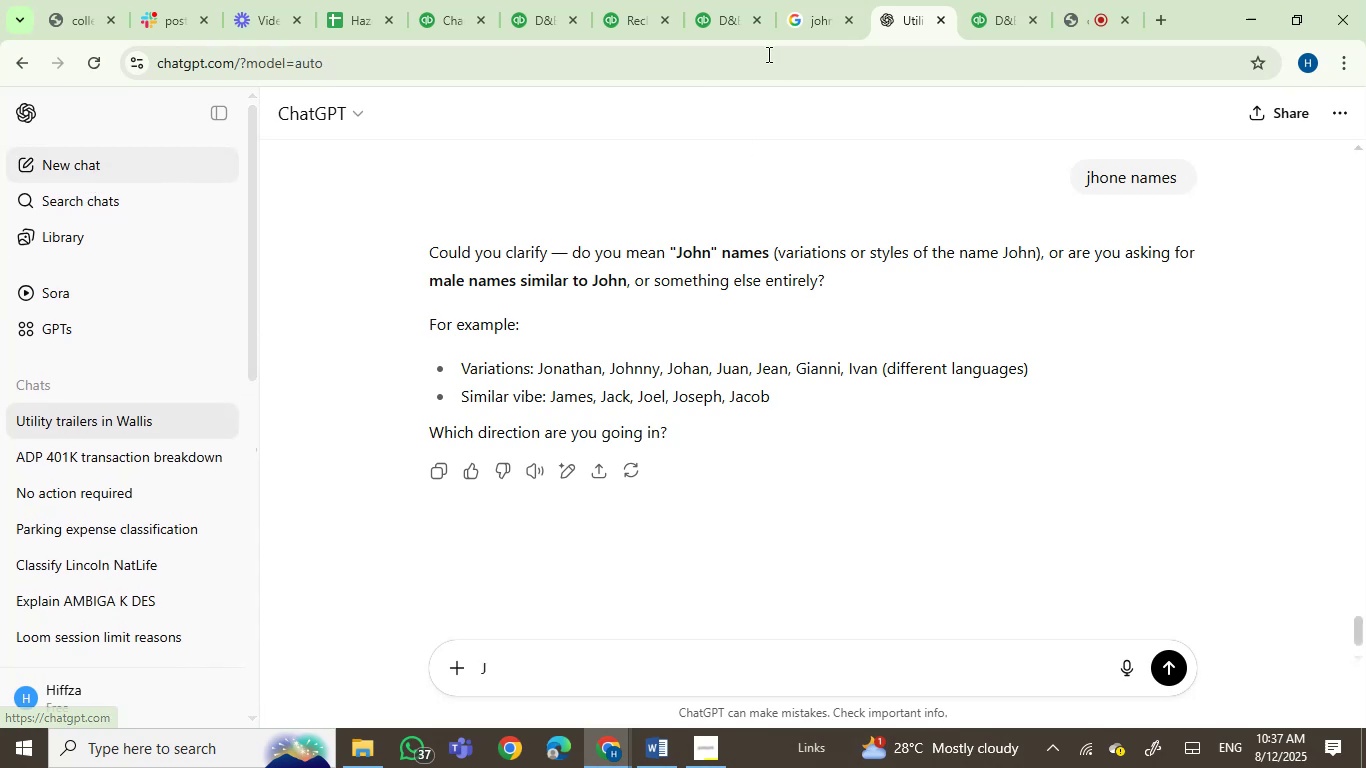 
left_click([801, 0])
 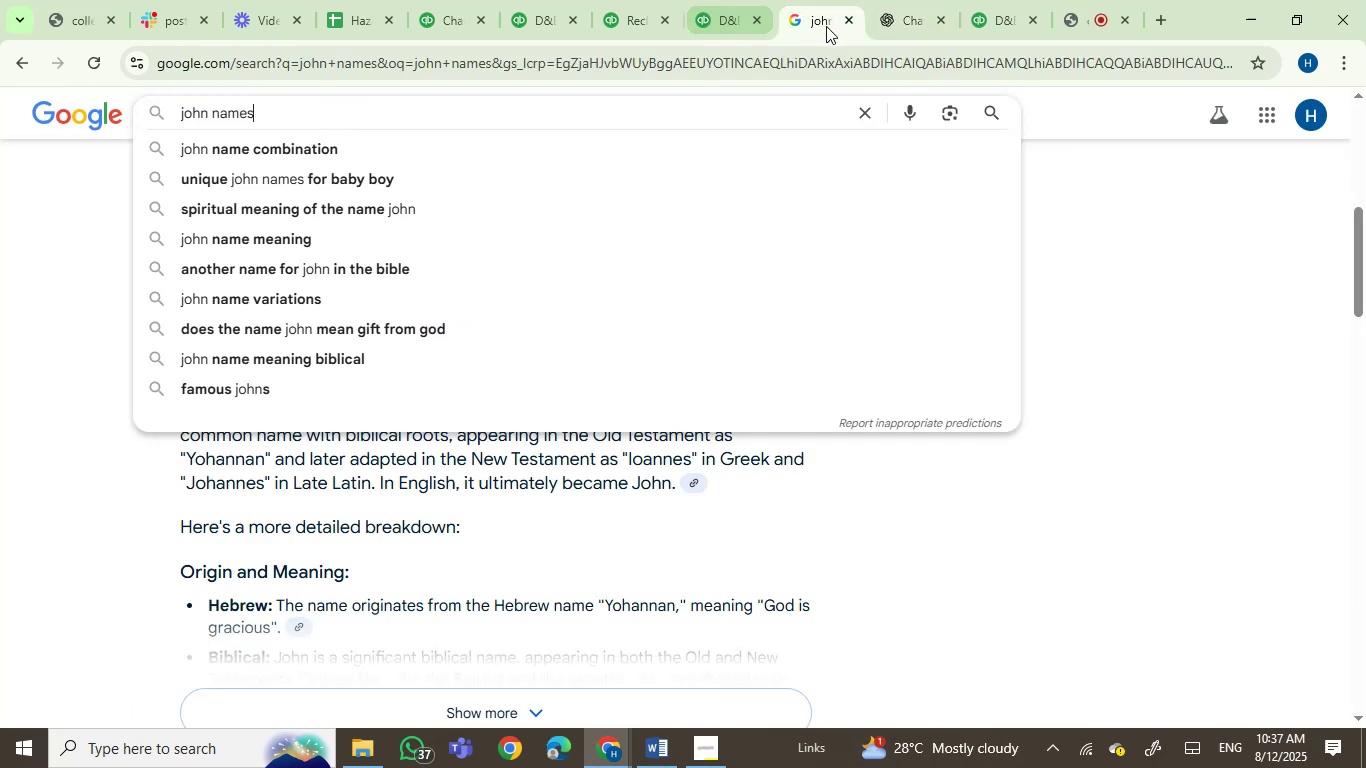 
left_click([846, 19])
 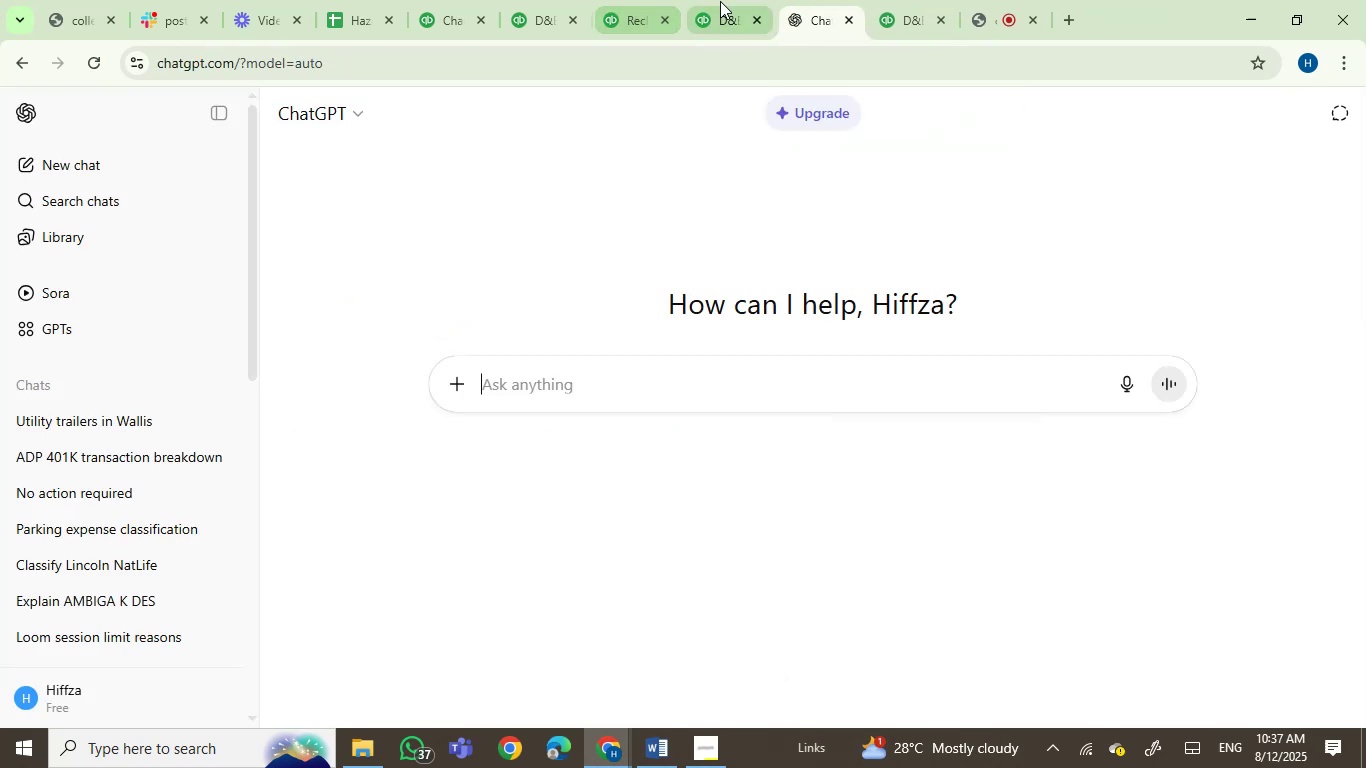 
left_click([725, 1])
 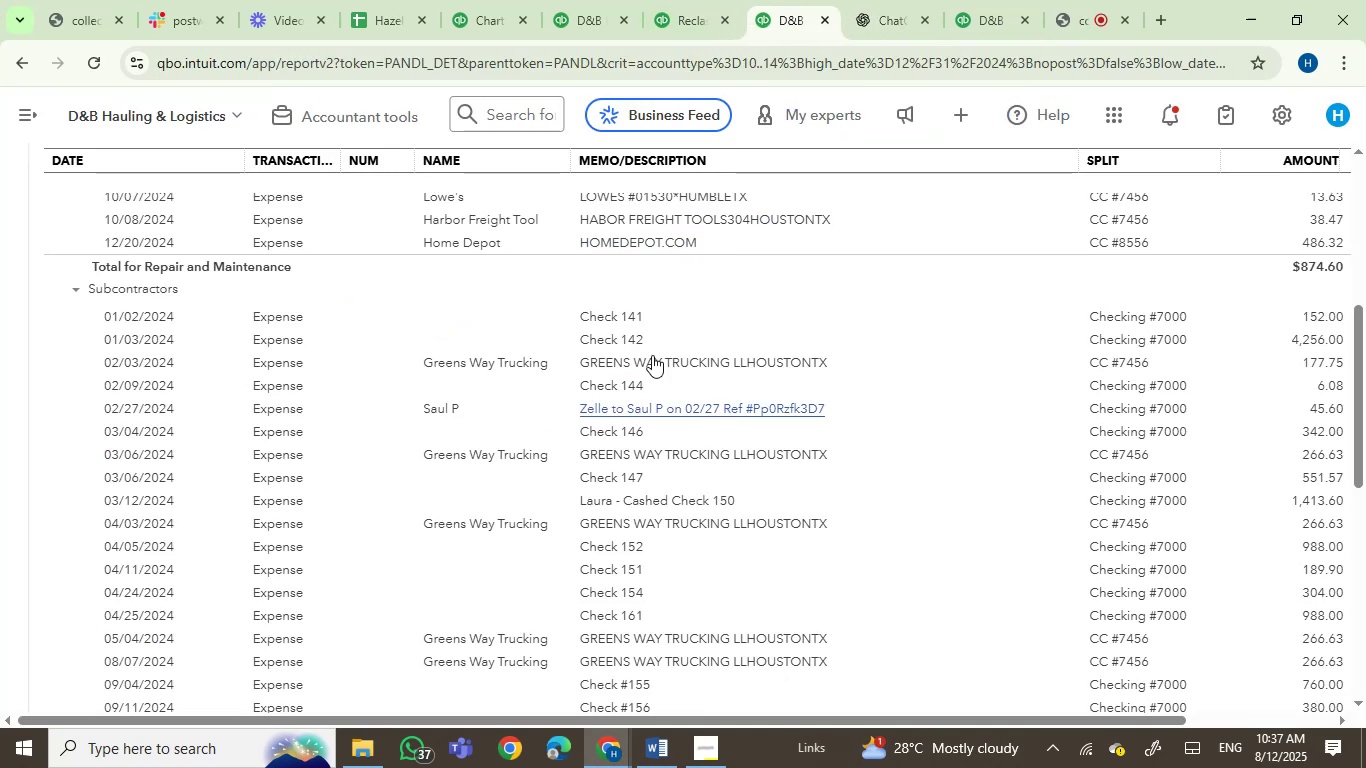 
left_click([616, 313])
 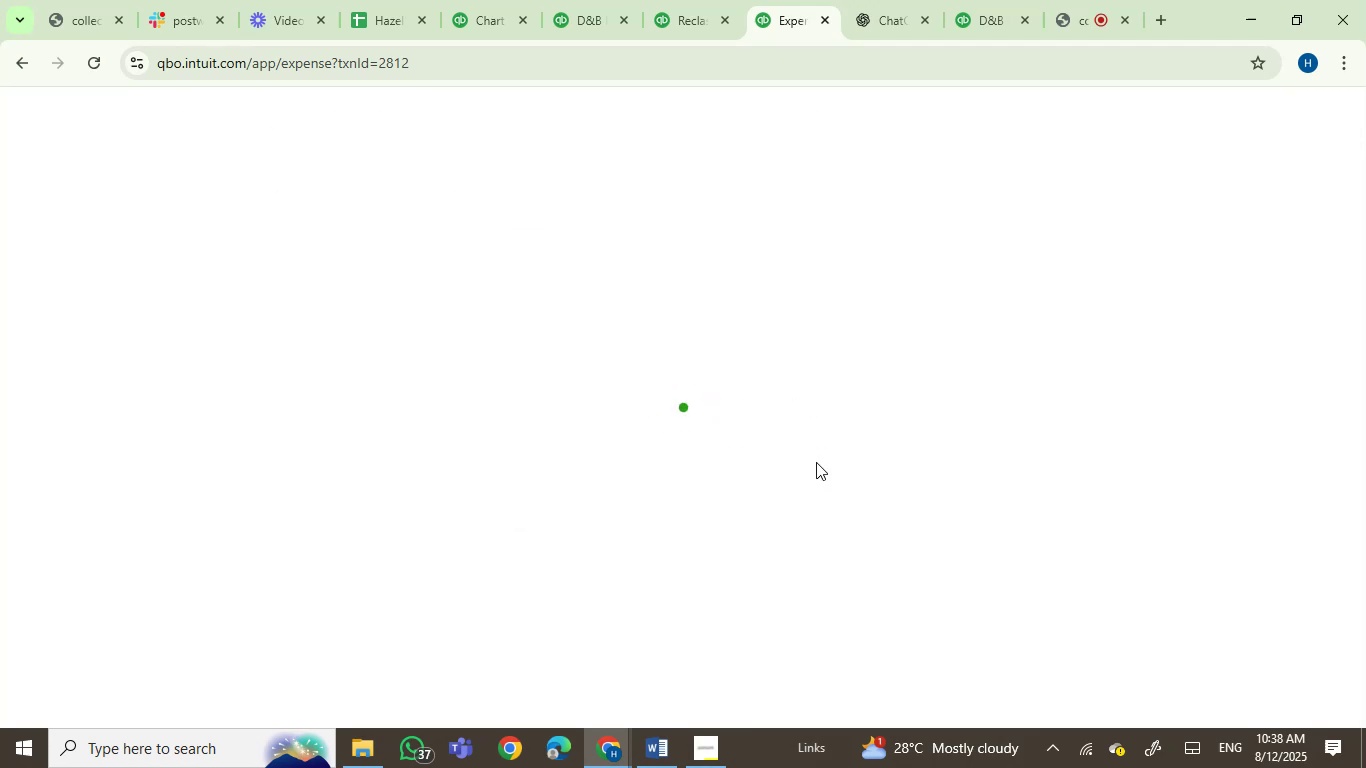 
wait(8.07)
 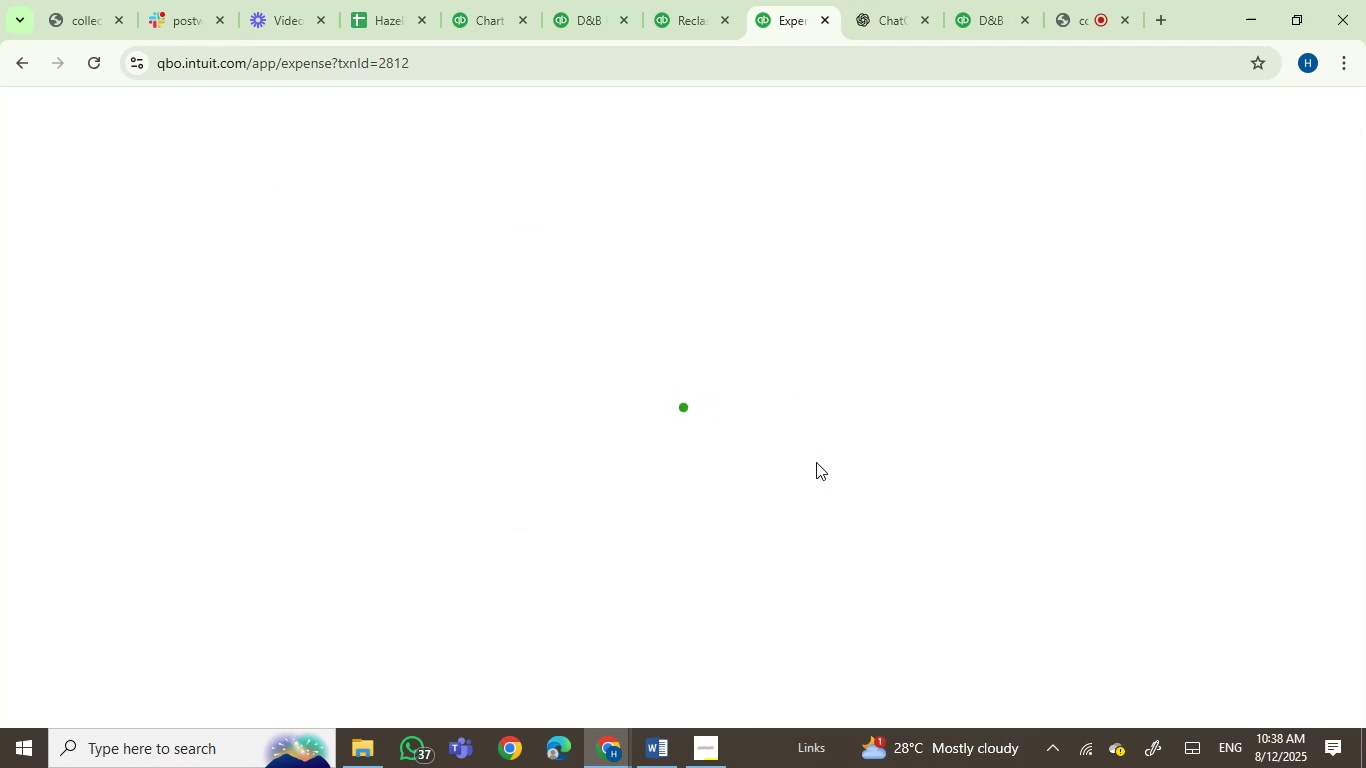 
left_click([730, 464])
 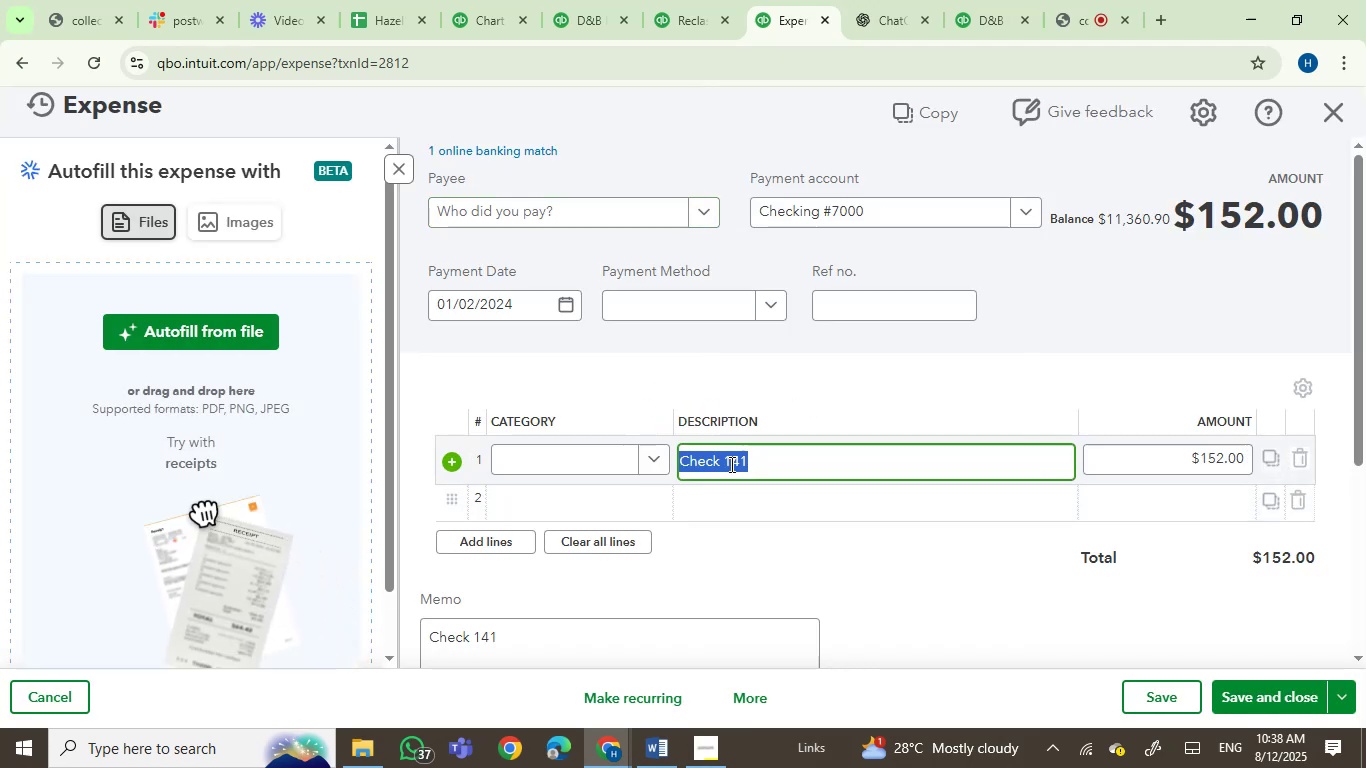 
key(ArrowLeft)
 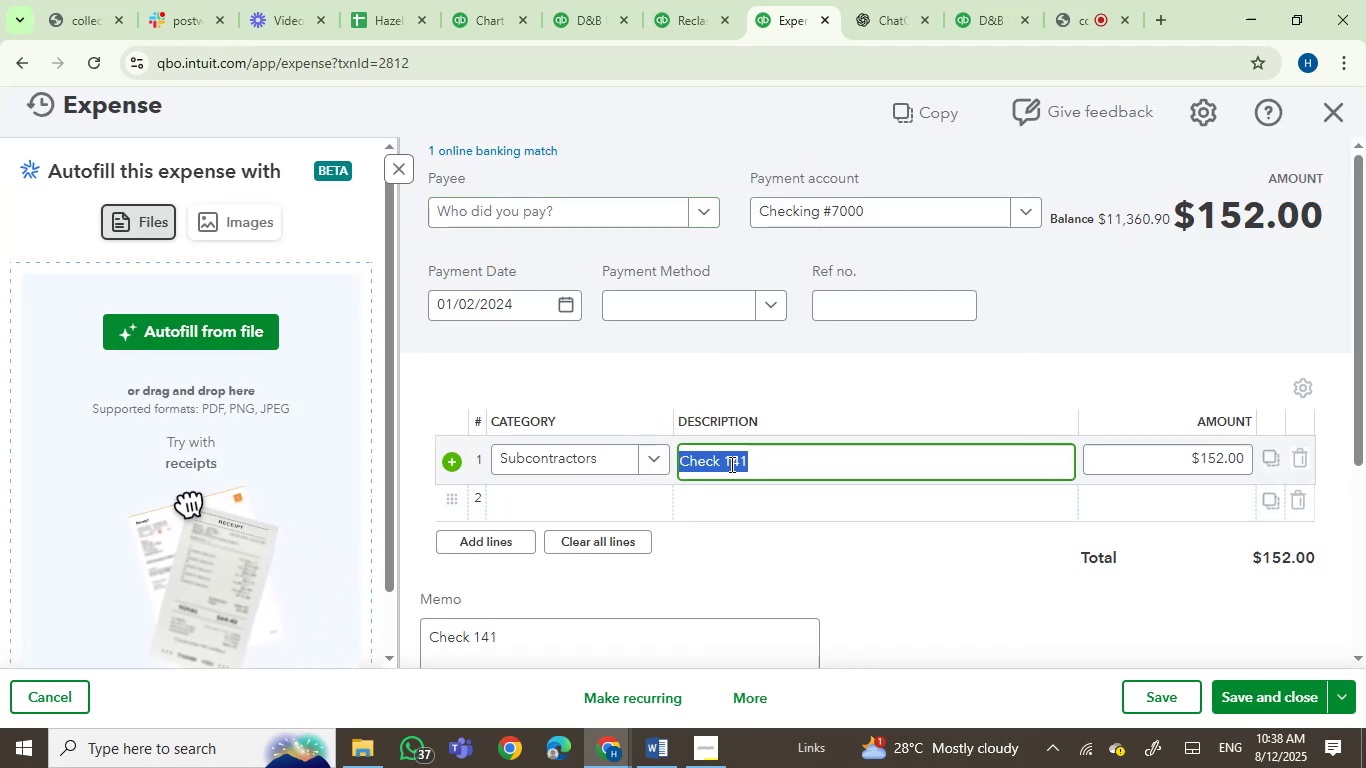 
key(Control+V)
 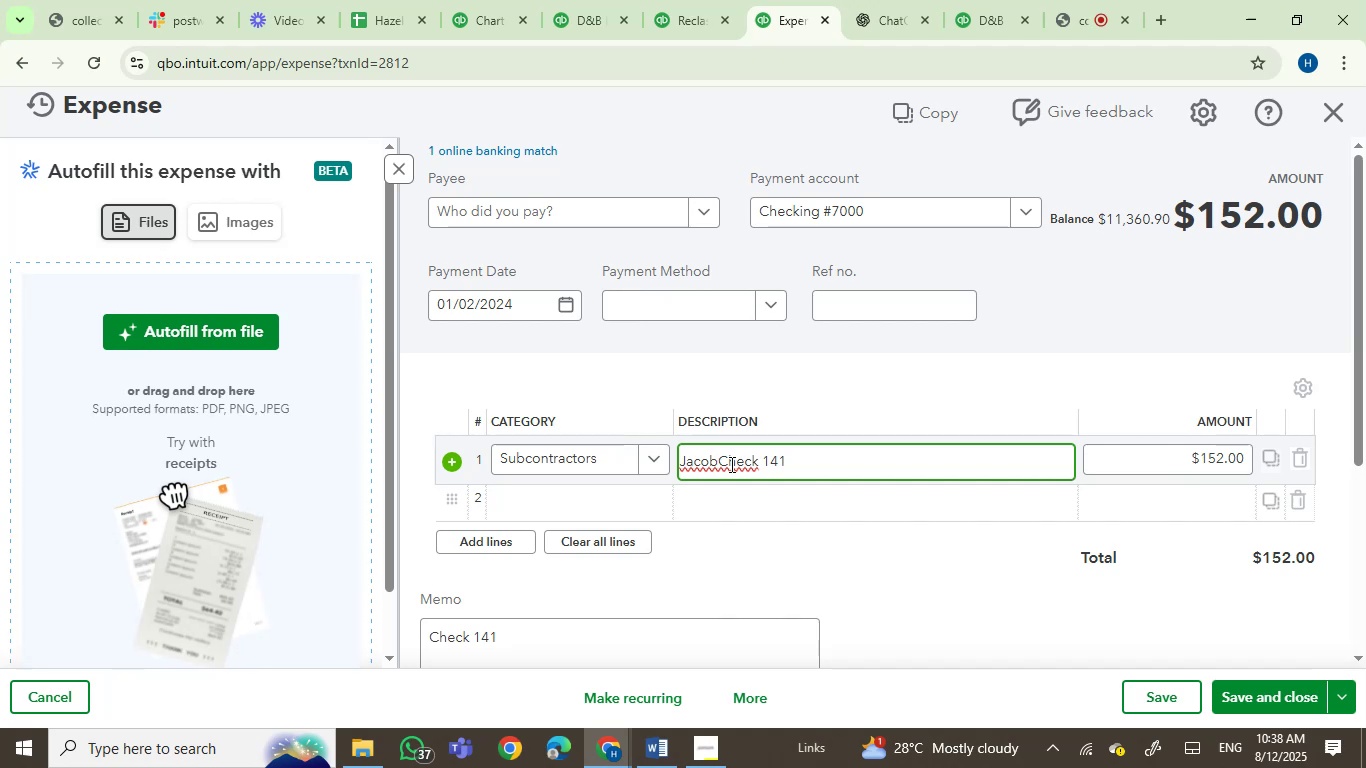 
hold_key(key=Backspace, duration=0.83)
 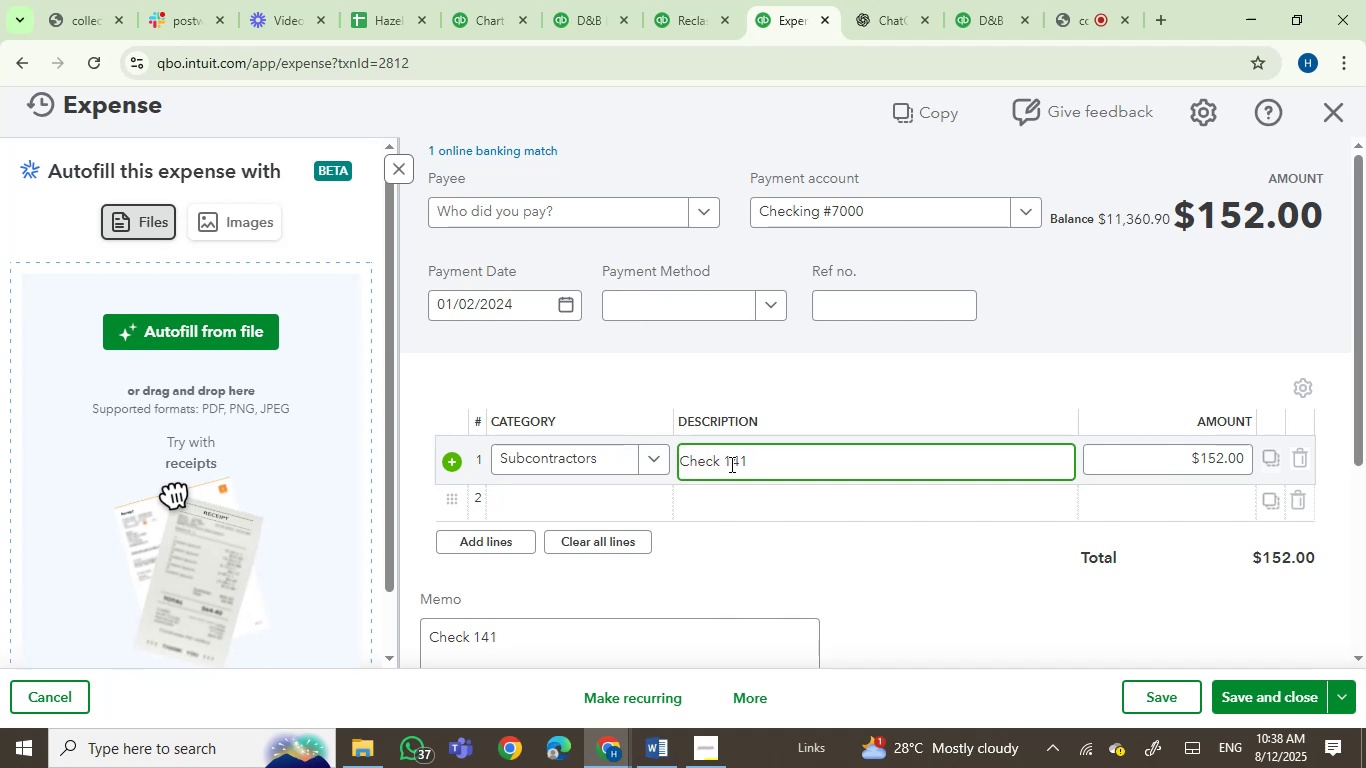 
type(Laura - )
 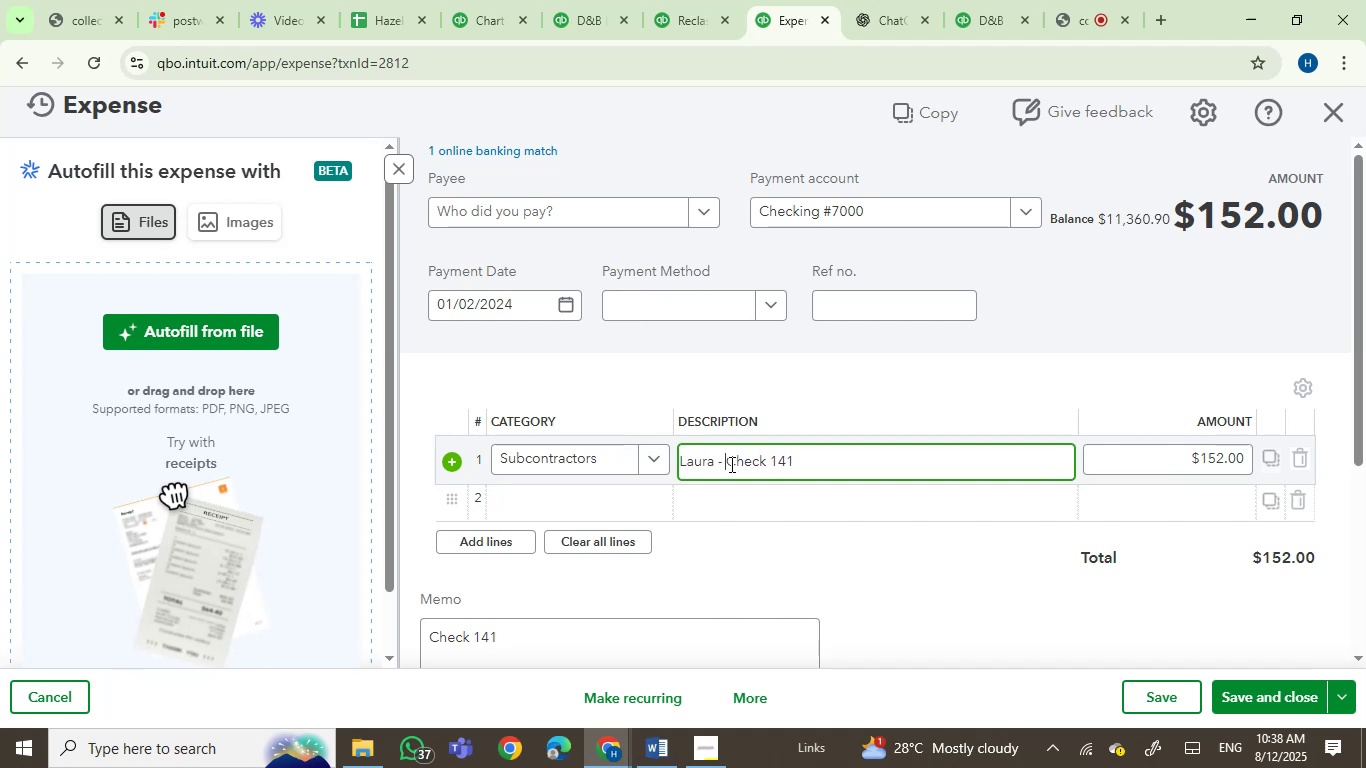 
left_click_drag(start_coordinate=[729, 463], to_coordinate=[668, 469])
 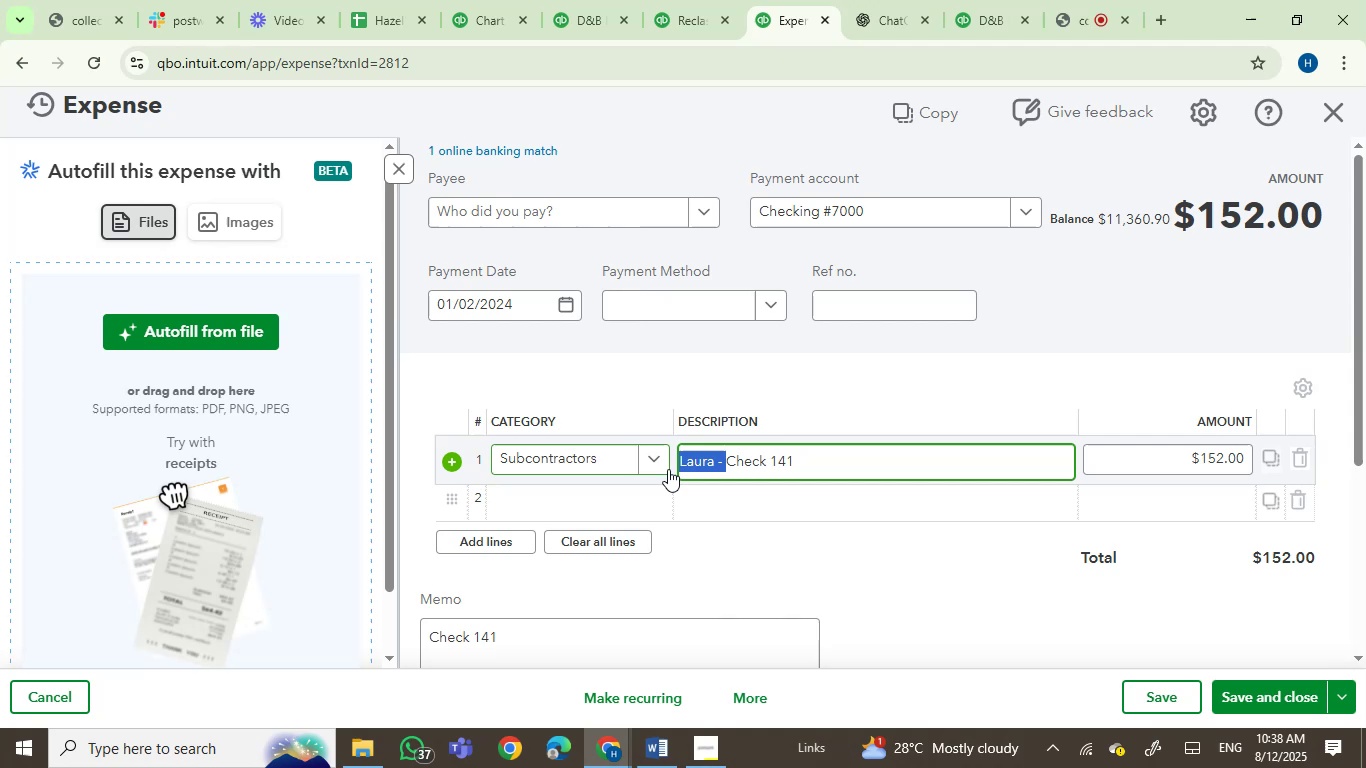 
key(Control+C)
 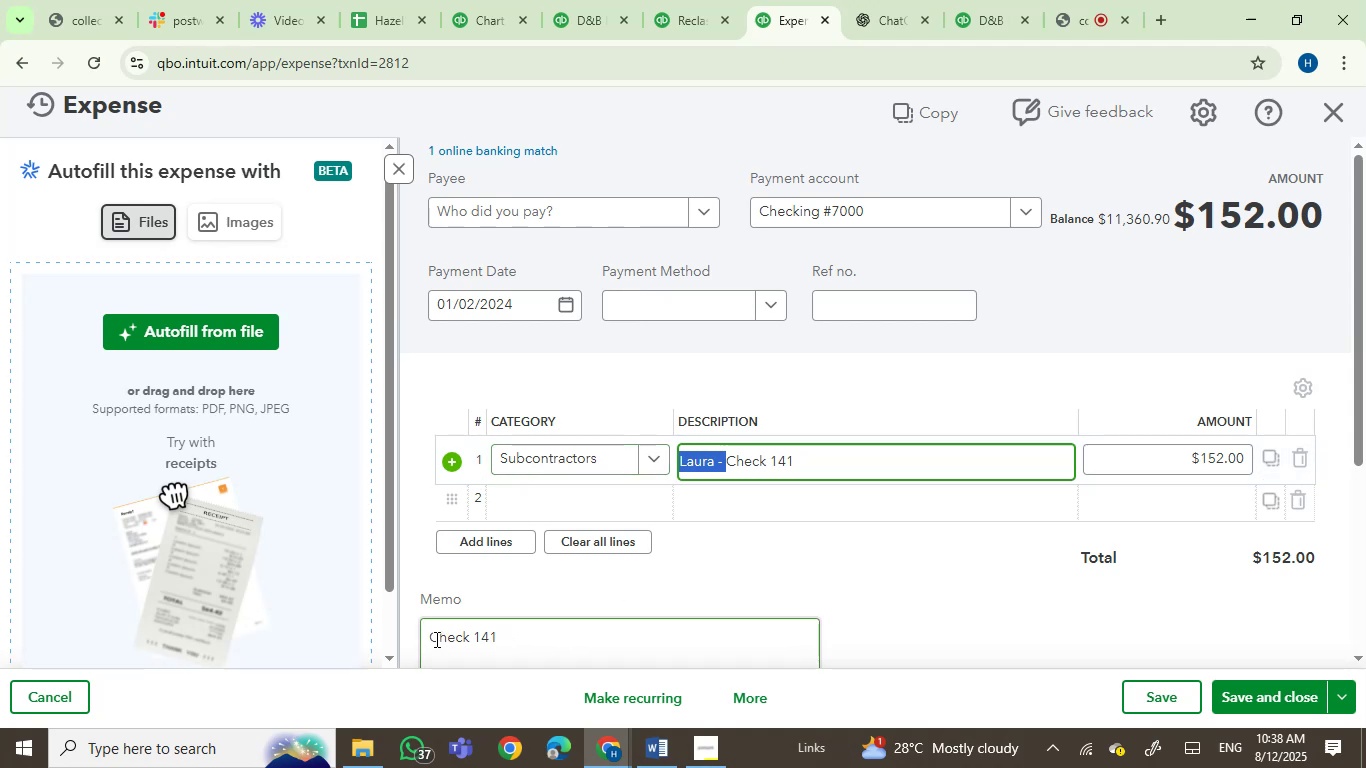 
left_click([431, 639])
 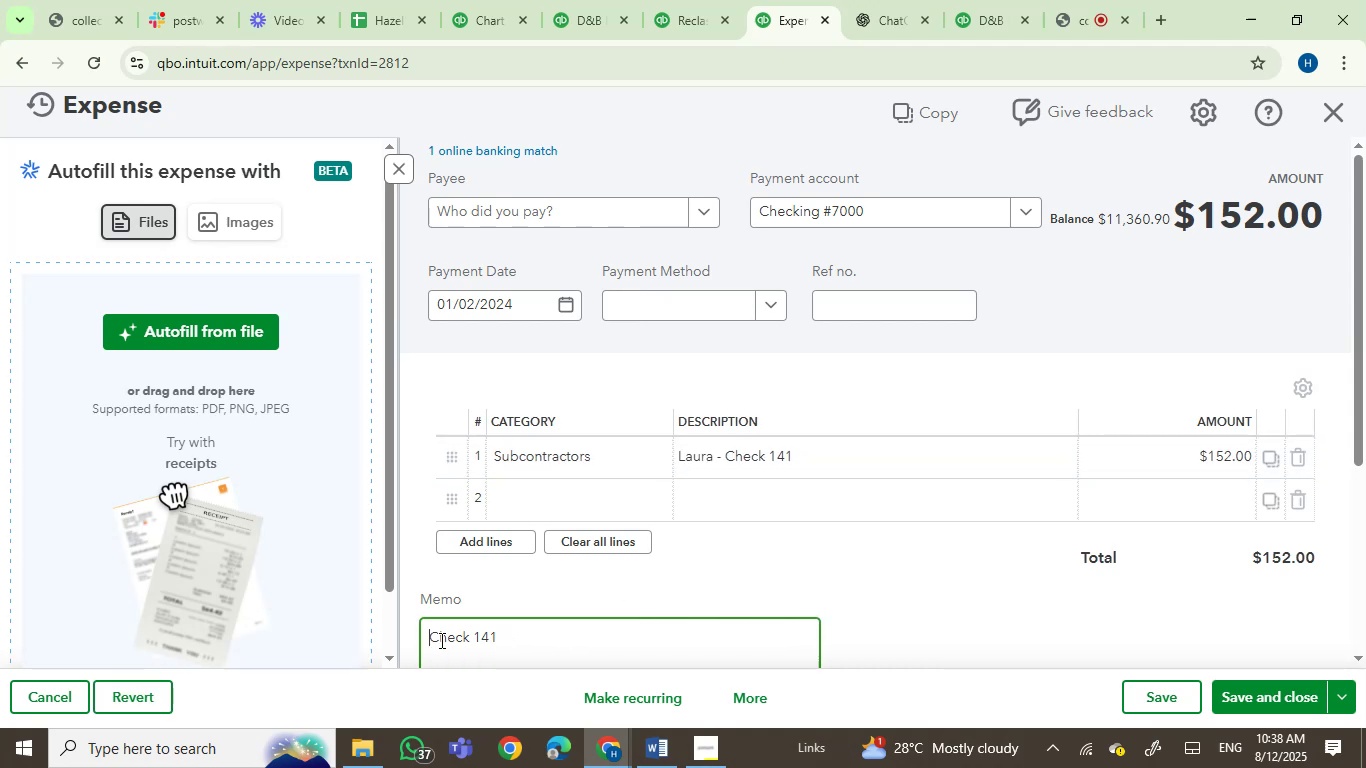 
key(Control+V)
 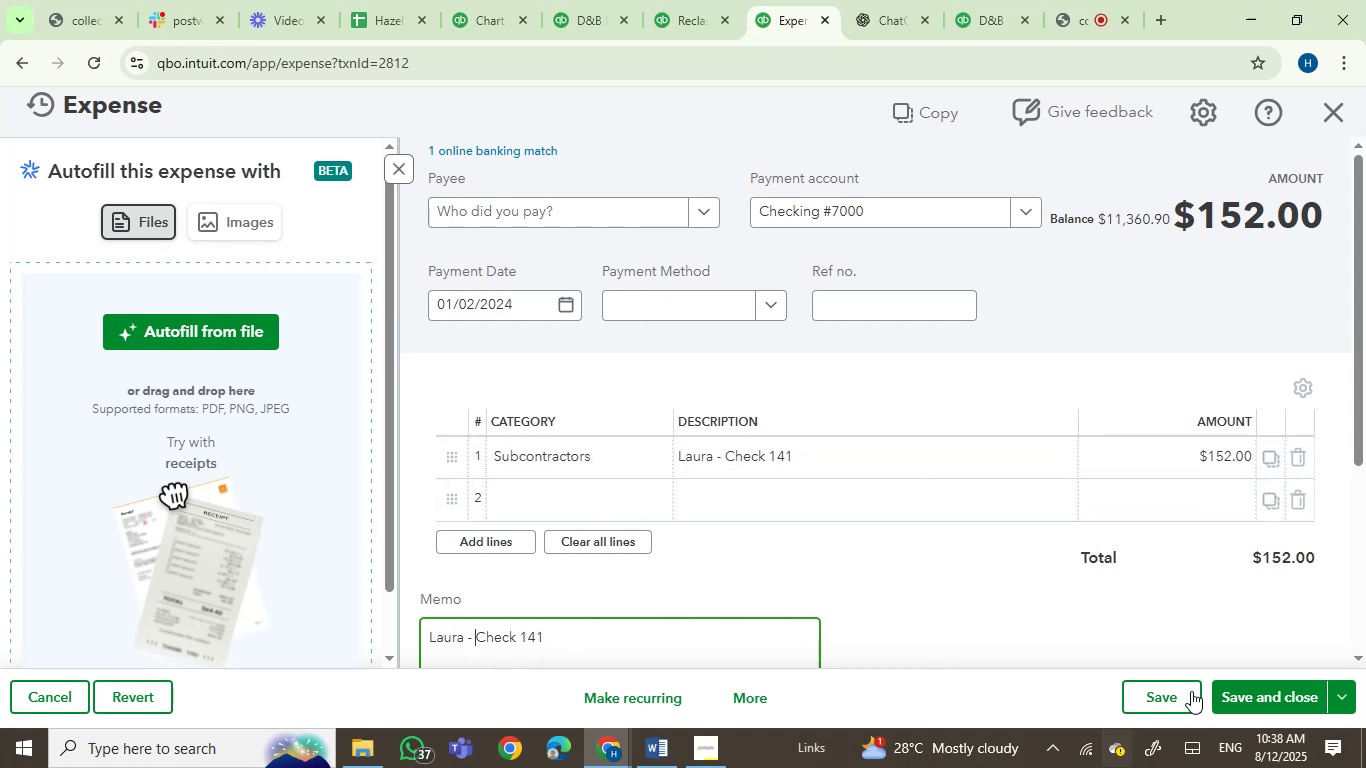 
left_click([1275, 704])
 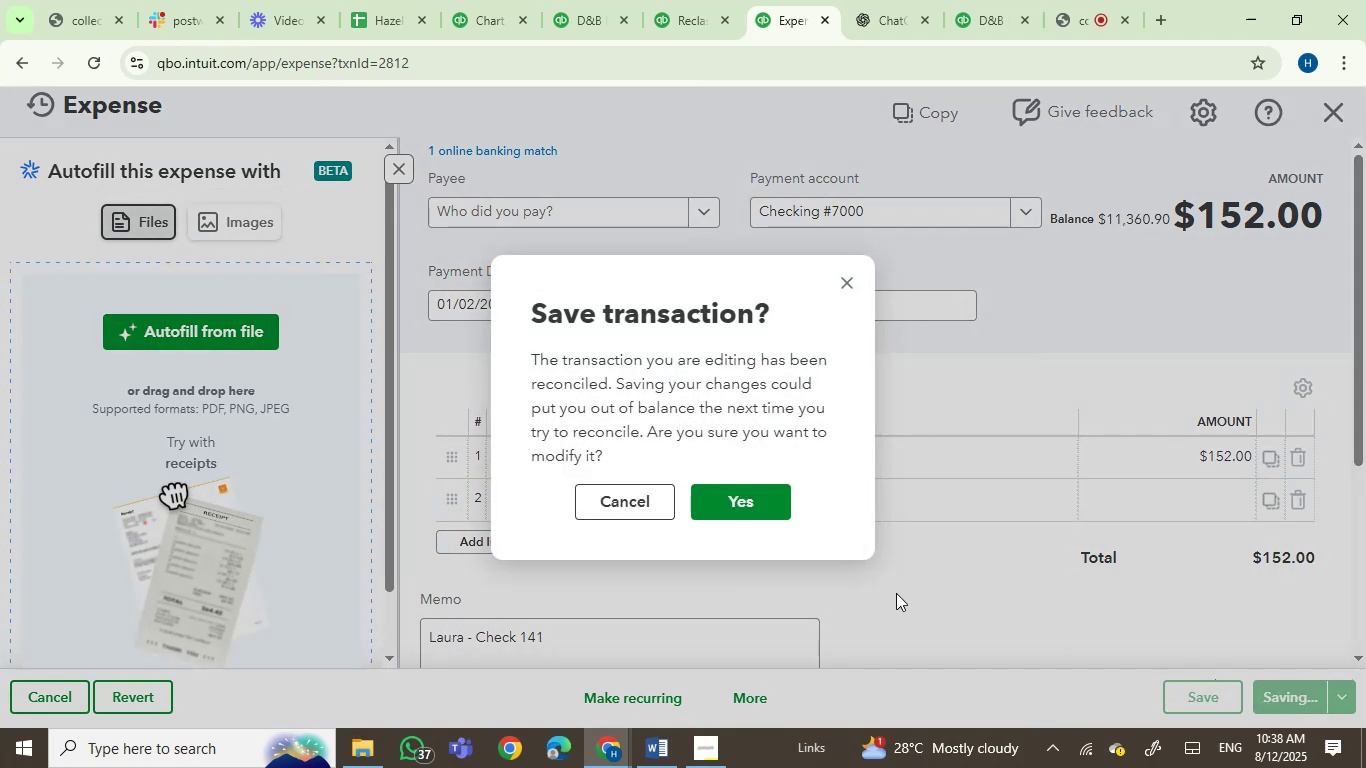 
left_click([755, 509])
 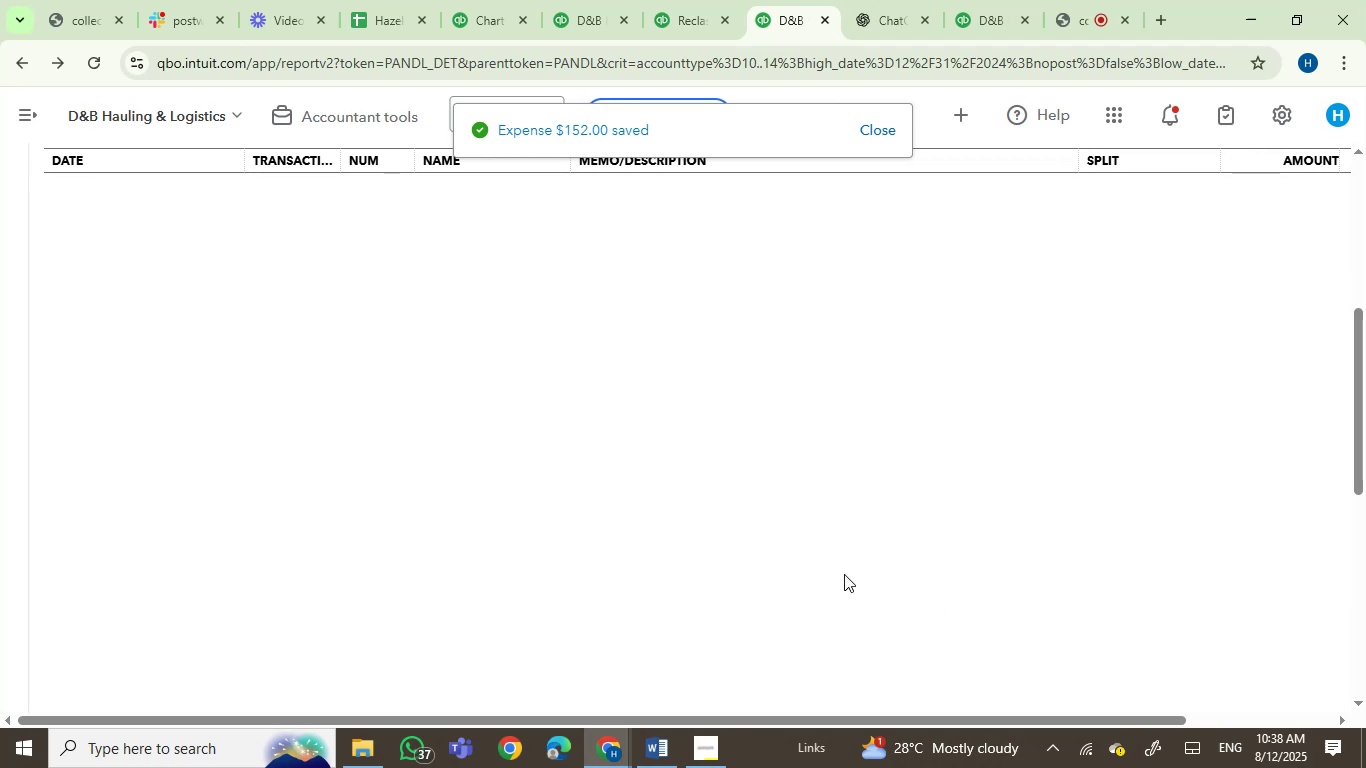 
wait(9.95)
 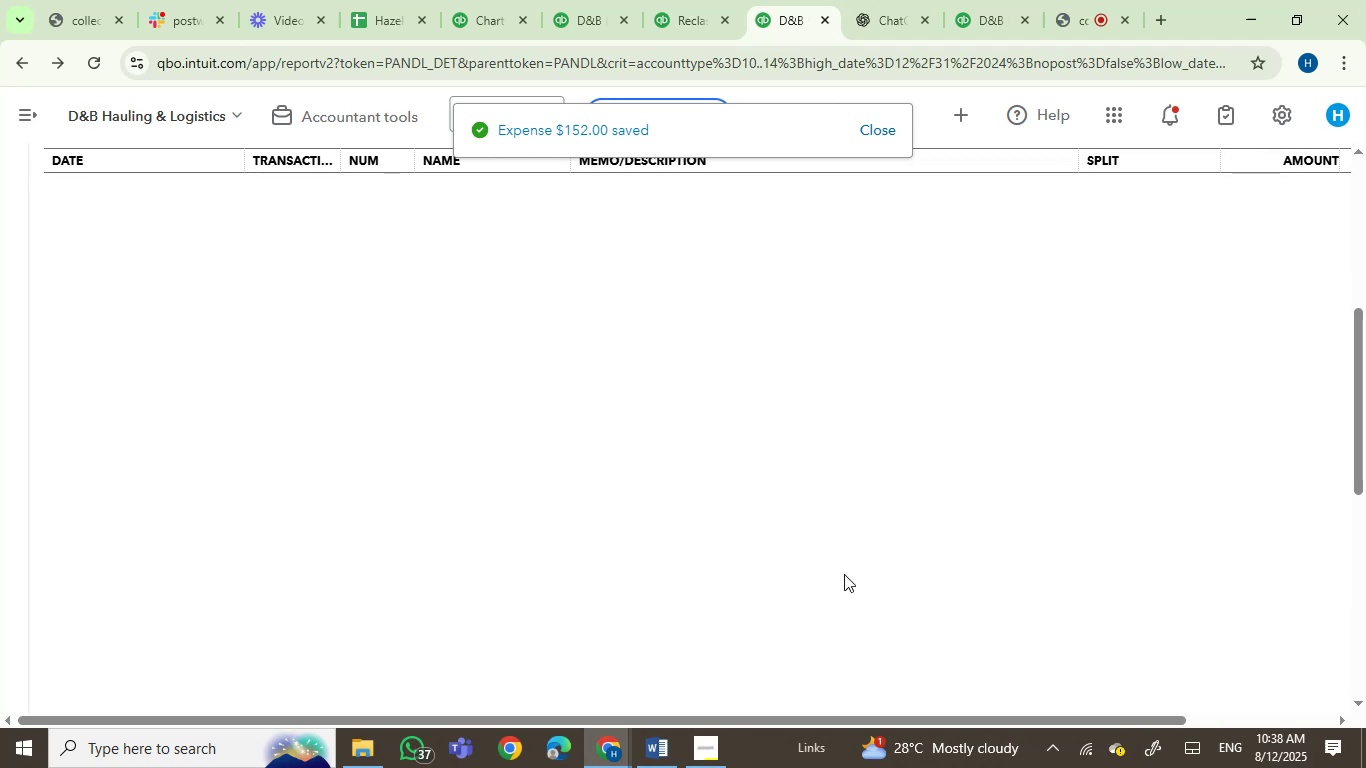 
scroll: coordinate [688, 616], scroll_direction: up, amount: 2.0
 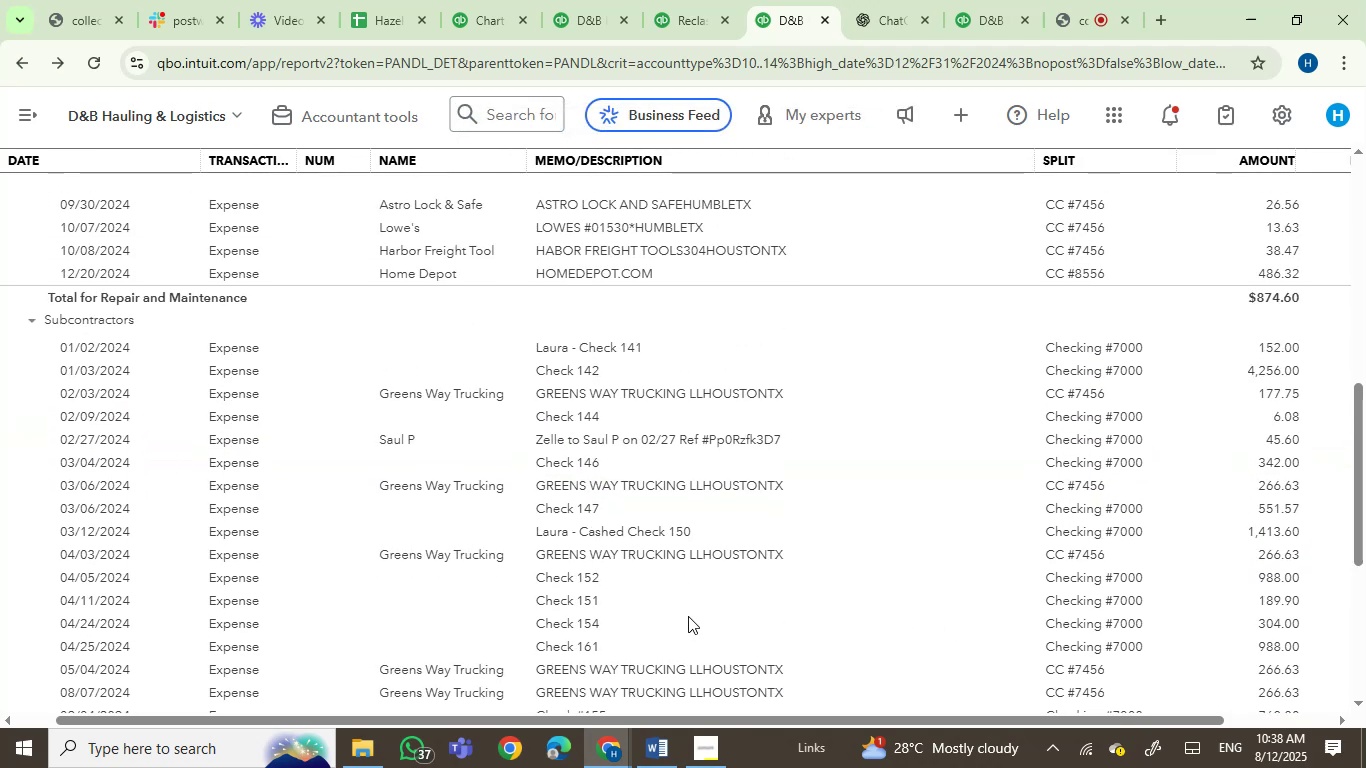 
scroll: coordinate [688, 616], scroll_direction: down, amount: 1.0
 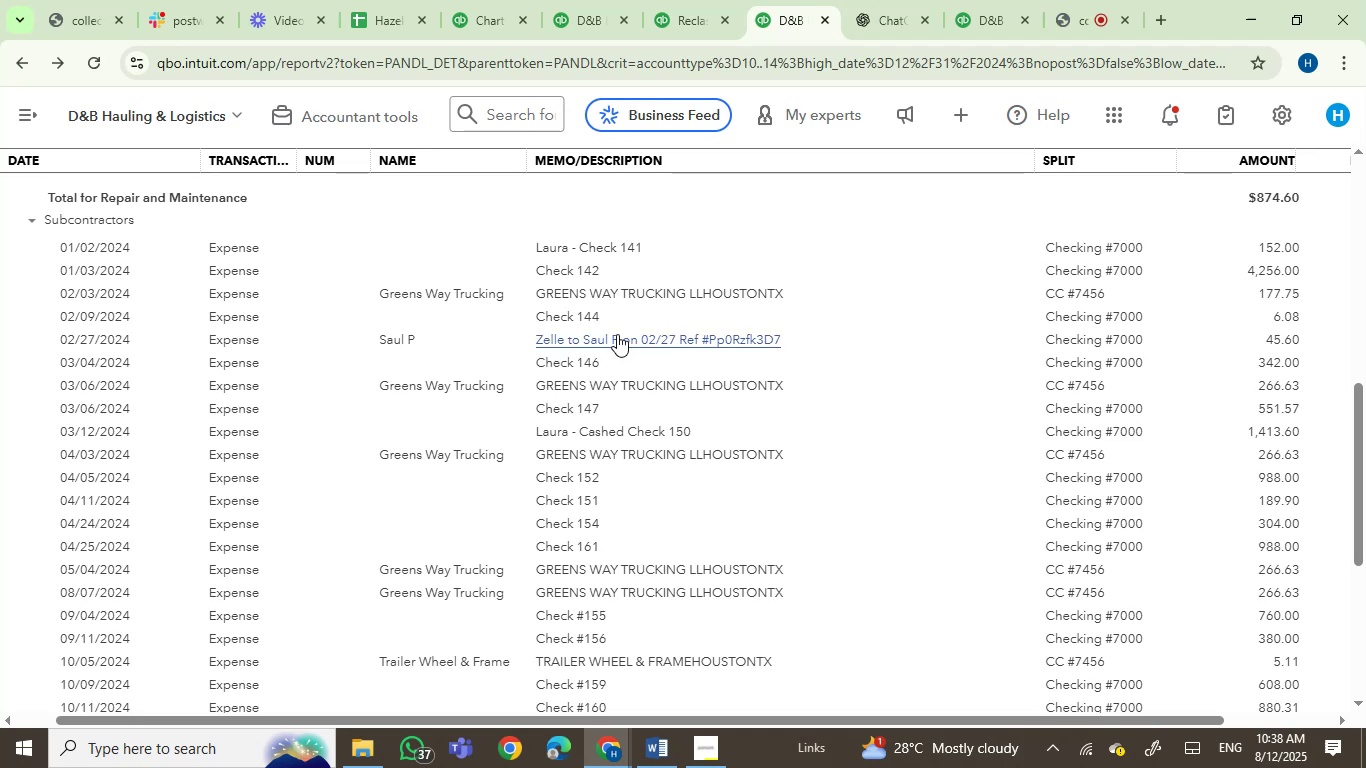 
wait(5.23)
 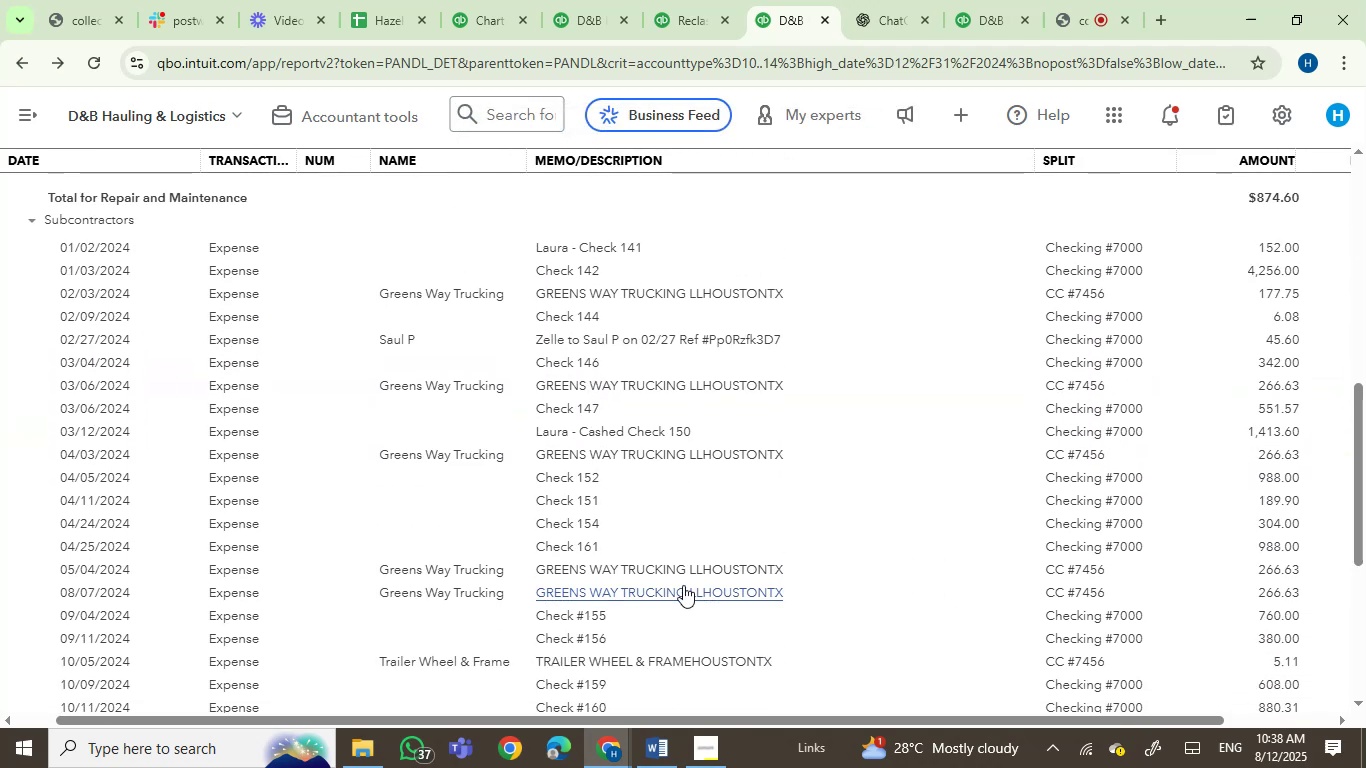 
scroll: coordinate [710, 473], scroll_direction: down, amount: 1.0
 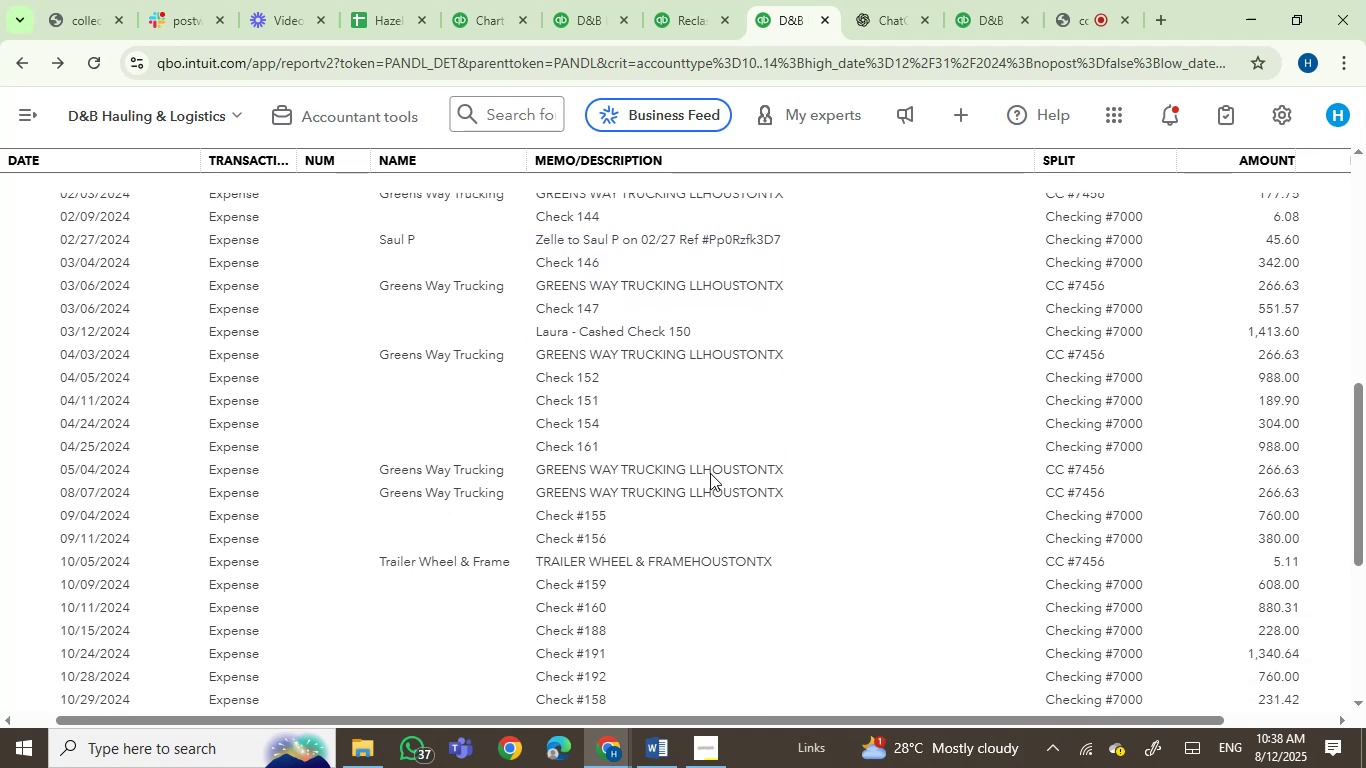 
scroll: coordinate [710, 473], scroll_direction: up, amount: 1.0
 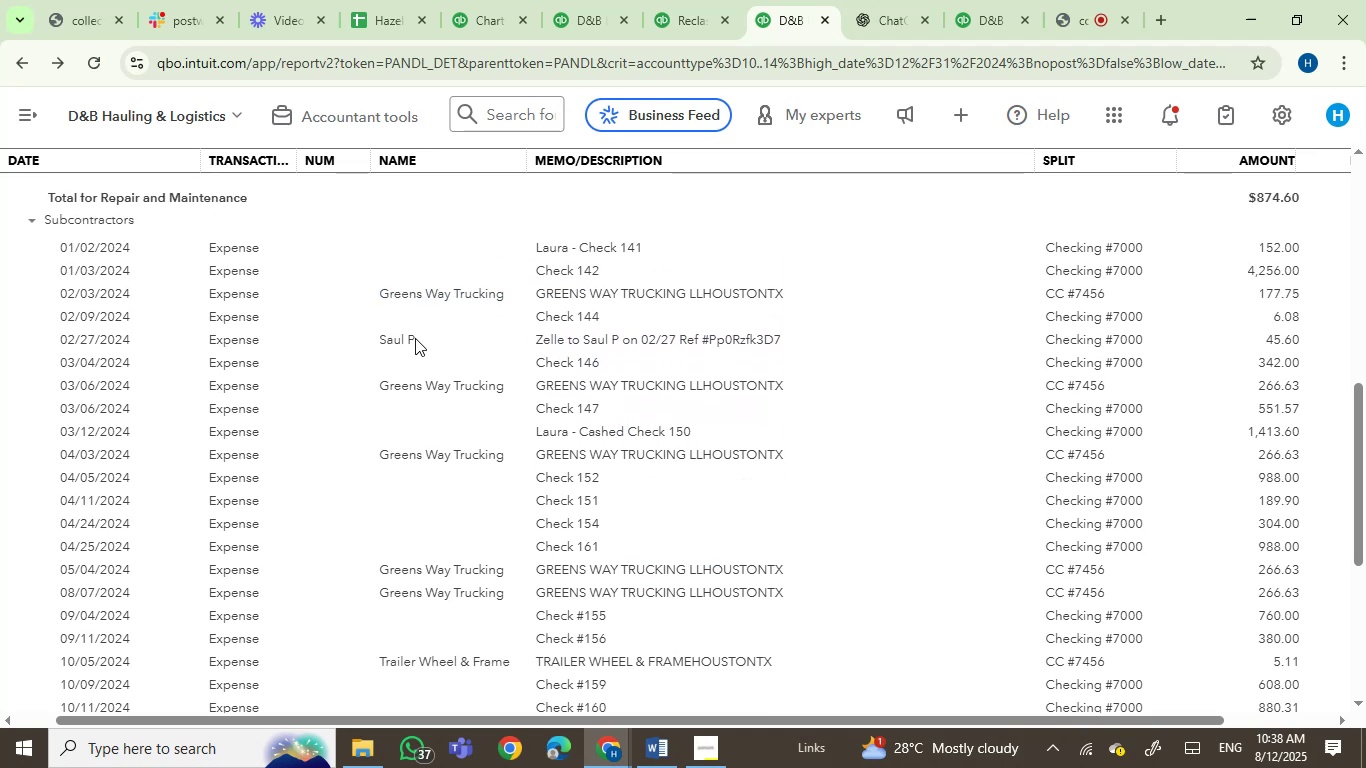 
left_click_drag(start_coordinate=[530, 338], to_coordinate=[620, 337])
 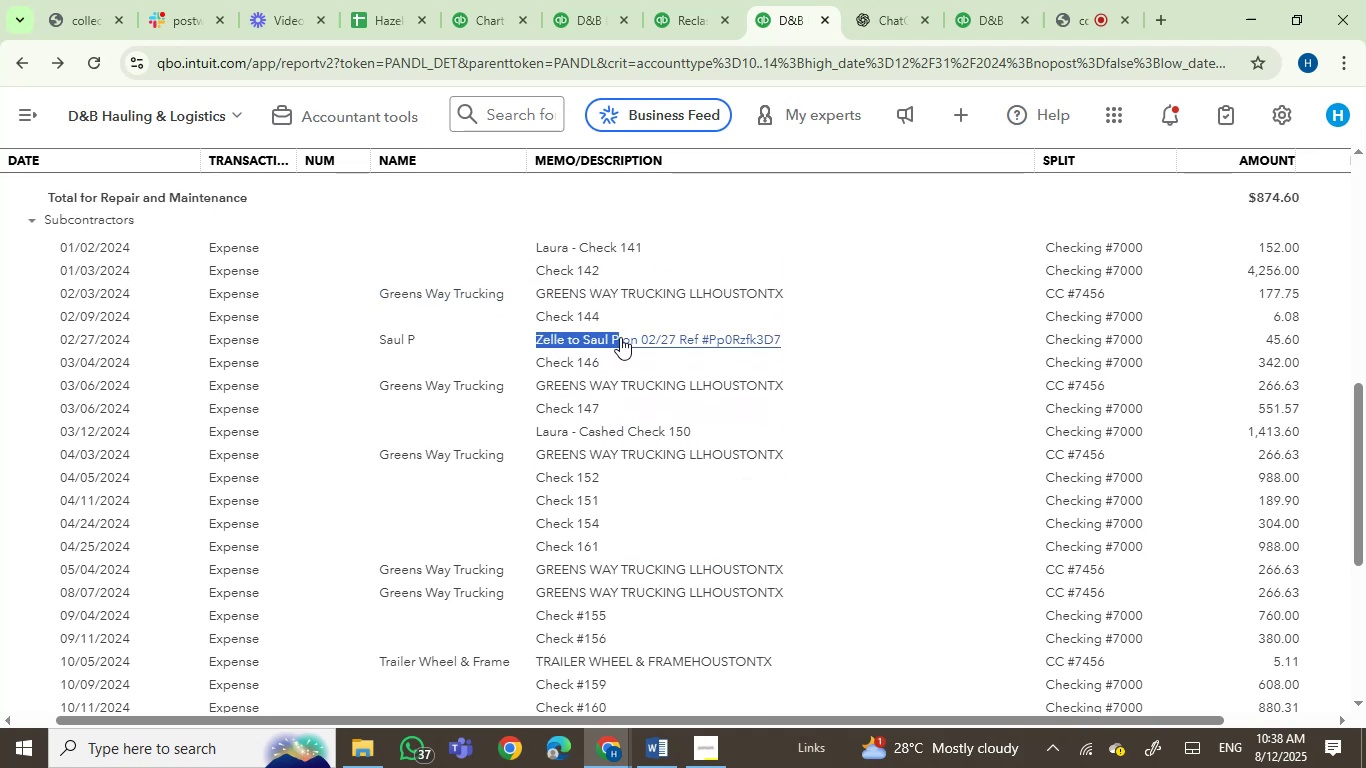 
key(Control+C)
 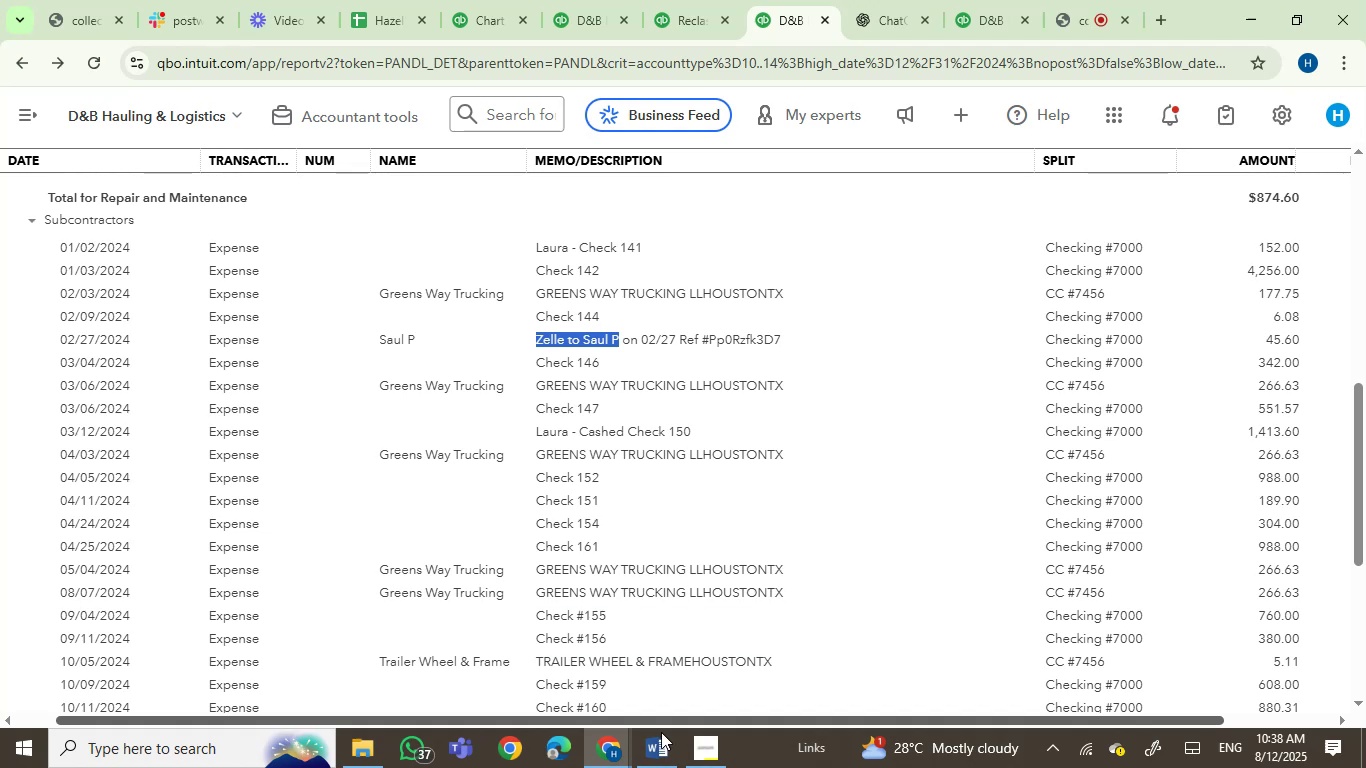 
left_click([662, 745])
 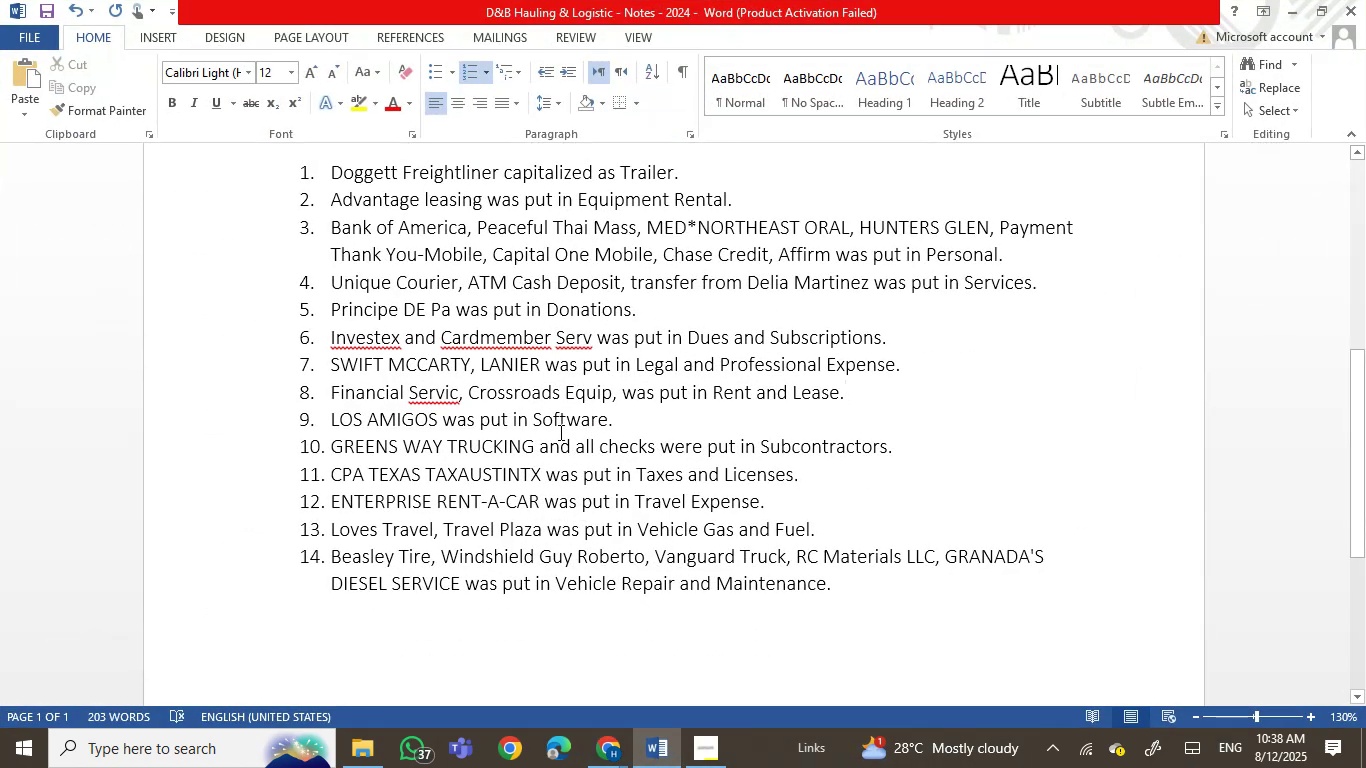 
wait(11.32)
 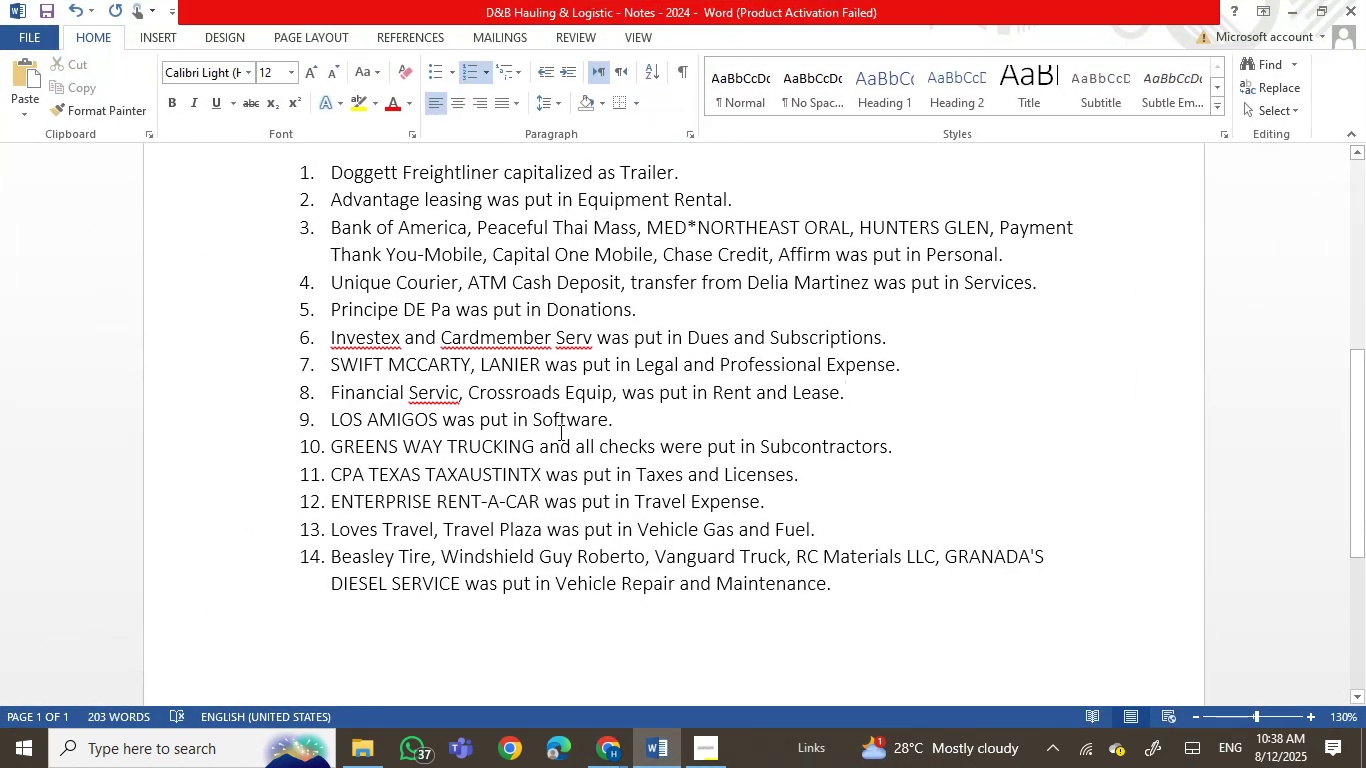 
left_click_drag(start_coordinate=[654, 442], to_coordinate=[582, 447])
 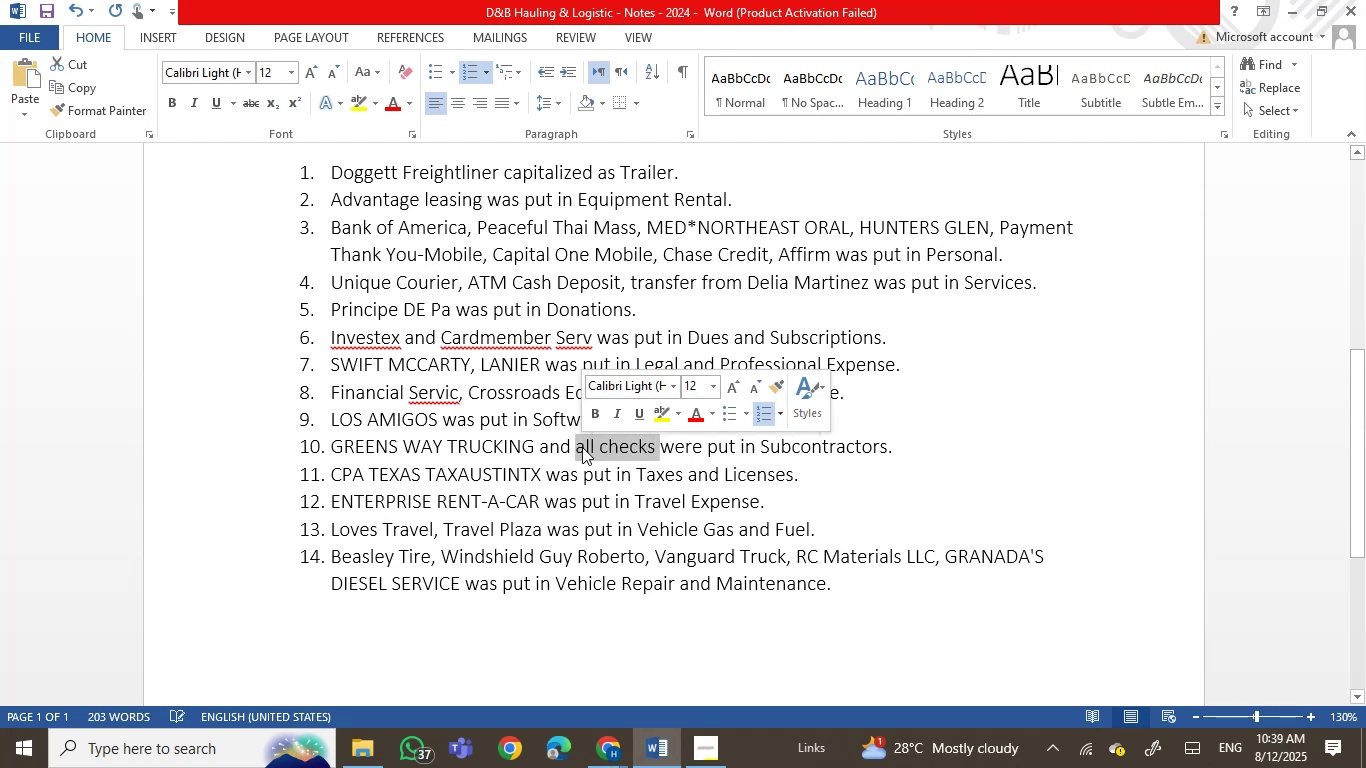 
right_click([582, 447])
 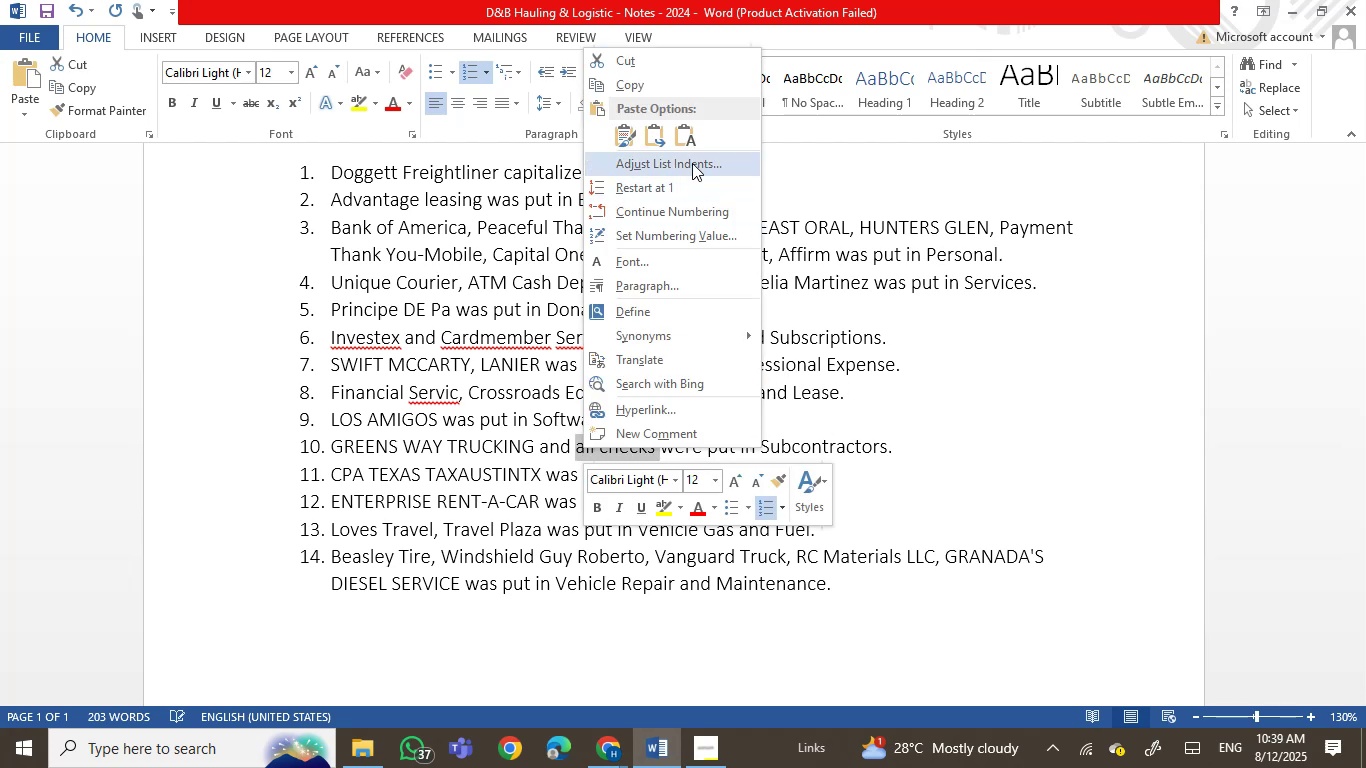 
left_click([675, 128])
 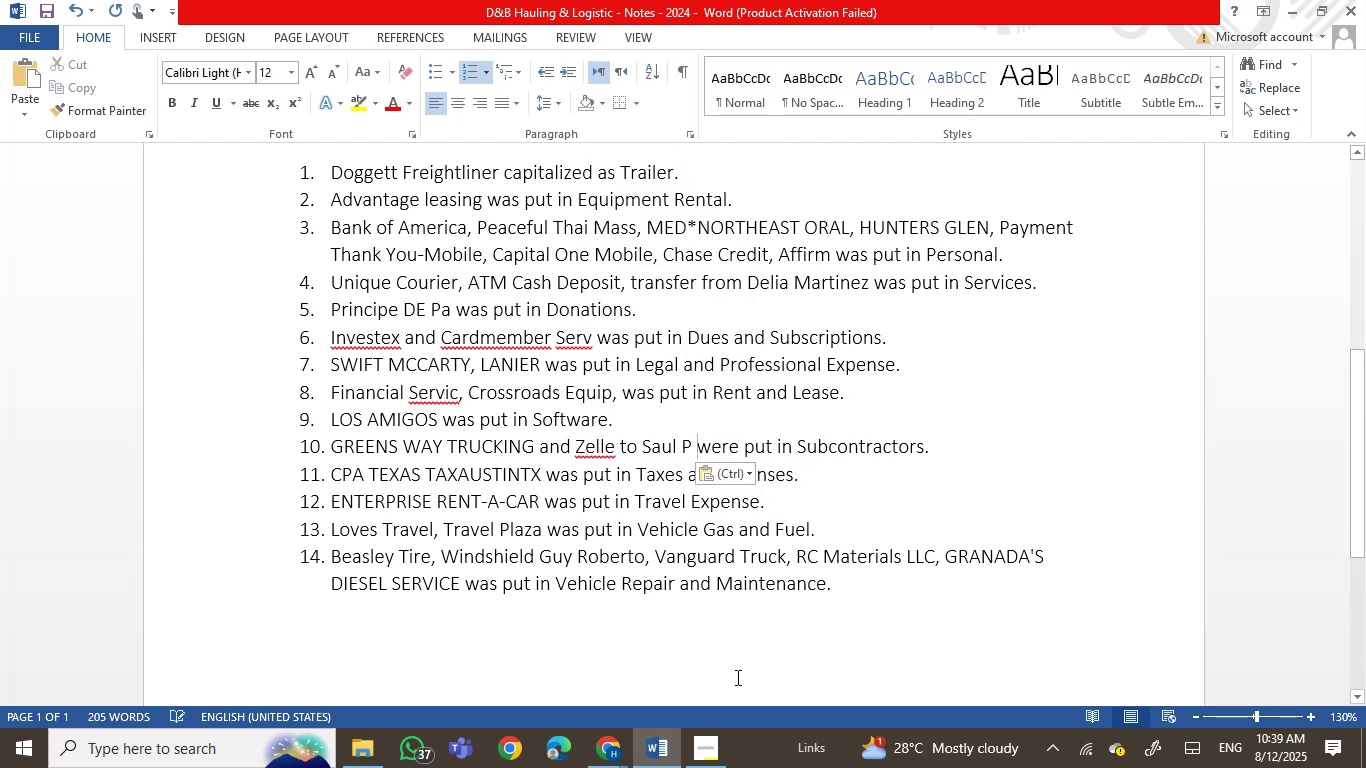 
mouse_move([693, 754])
 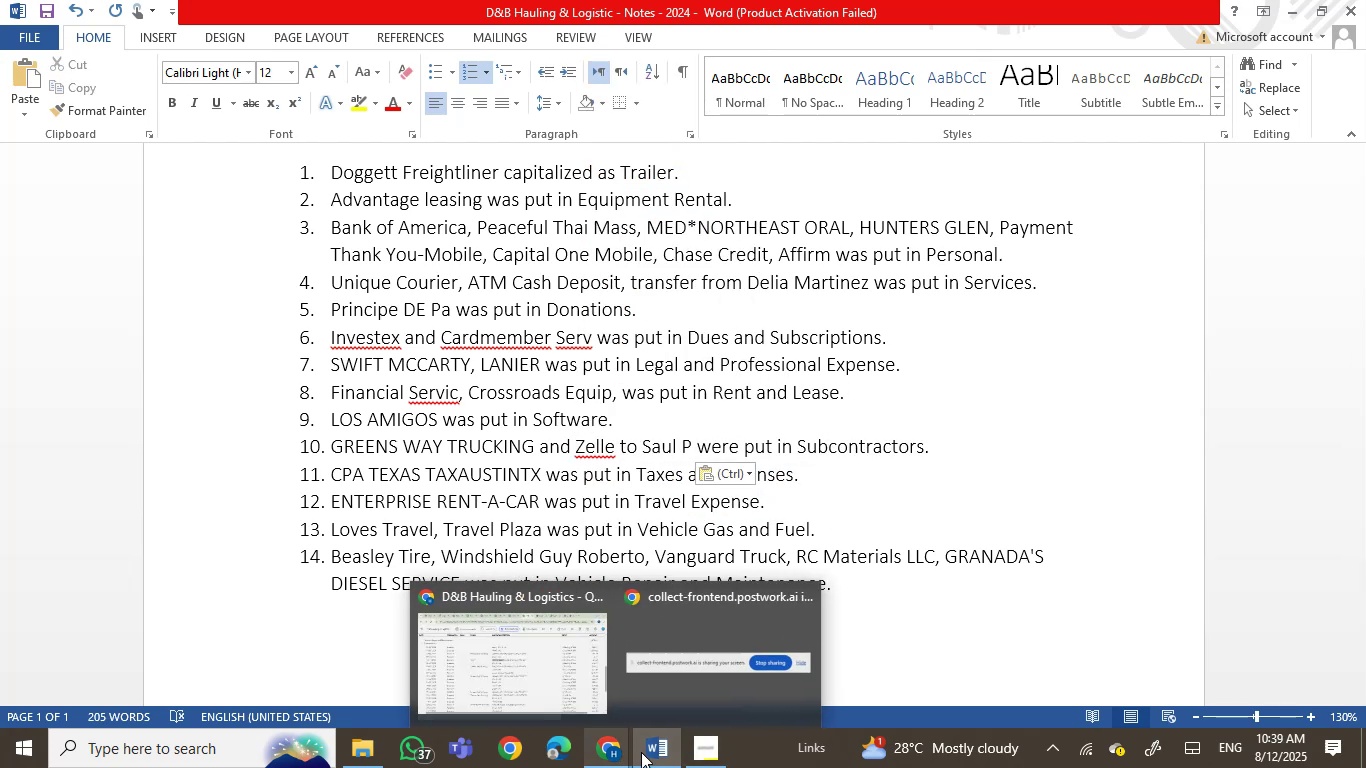 
left_click([648, 748])
 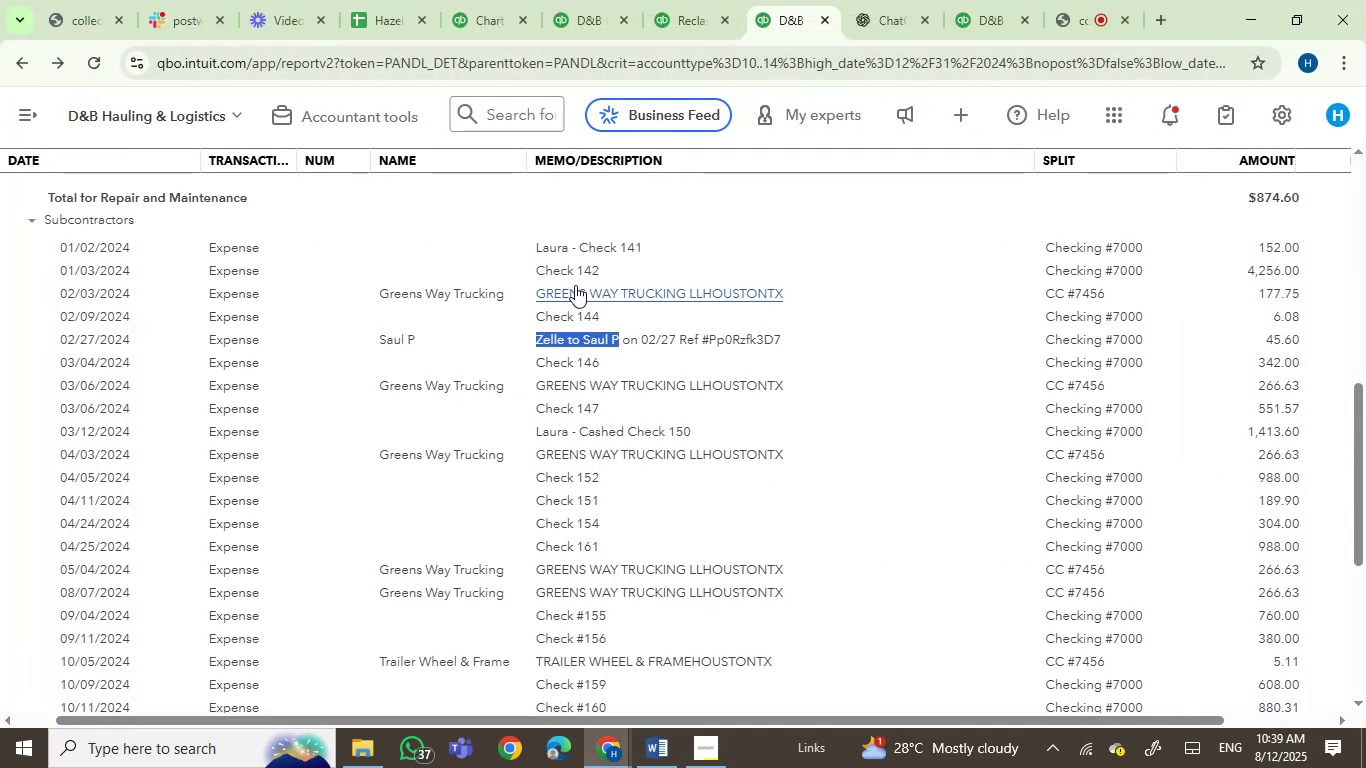 
left_click([564, 274])
 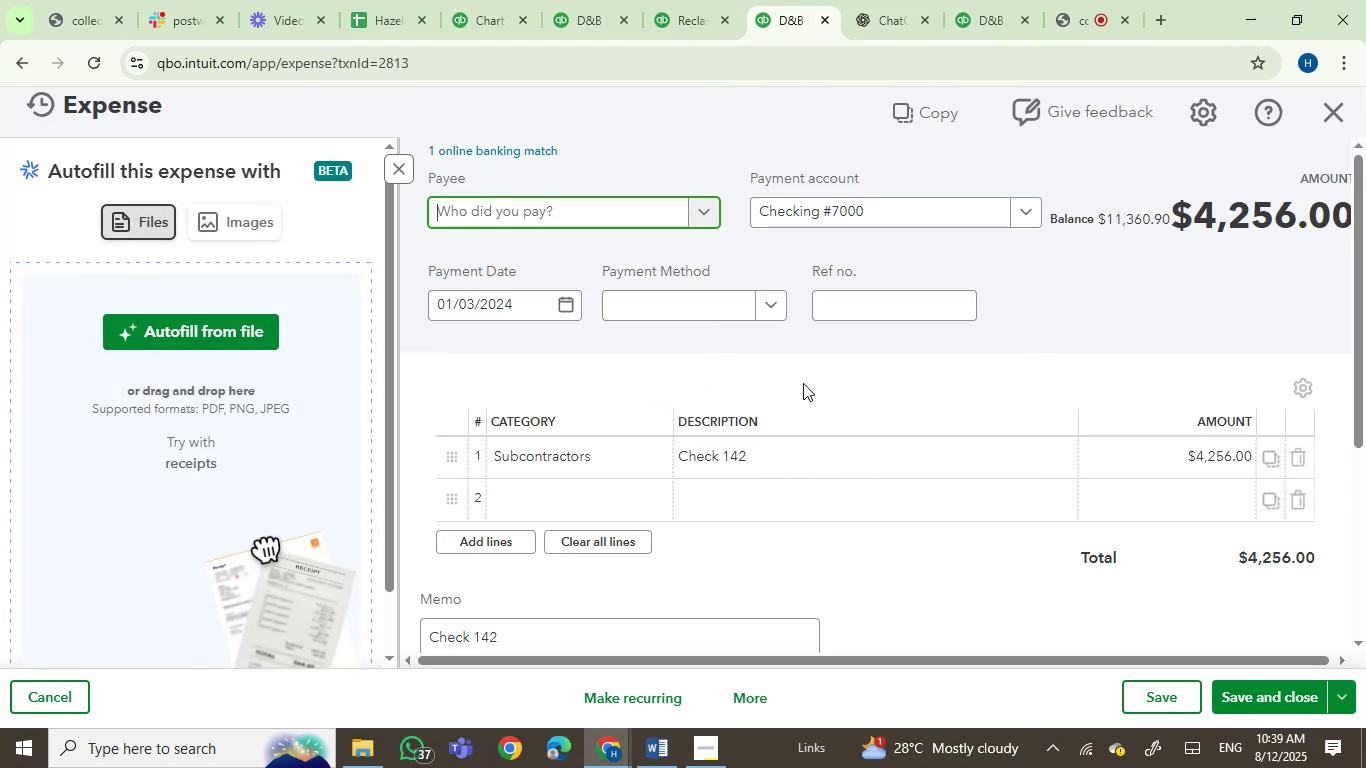 
wait(8.69)
 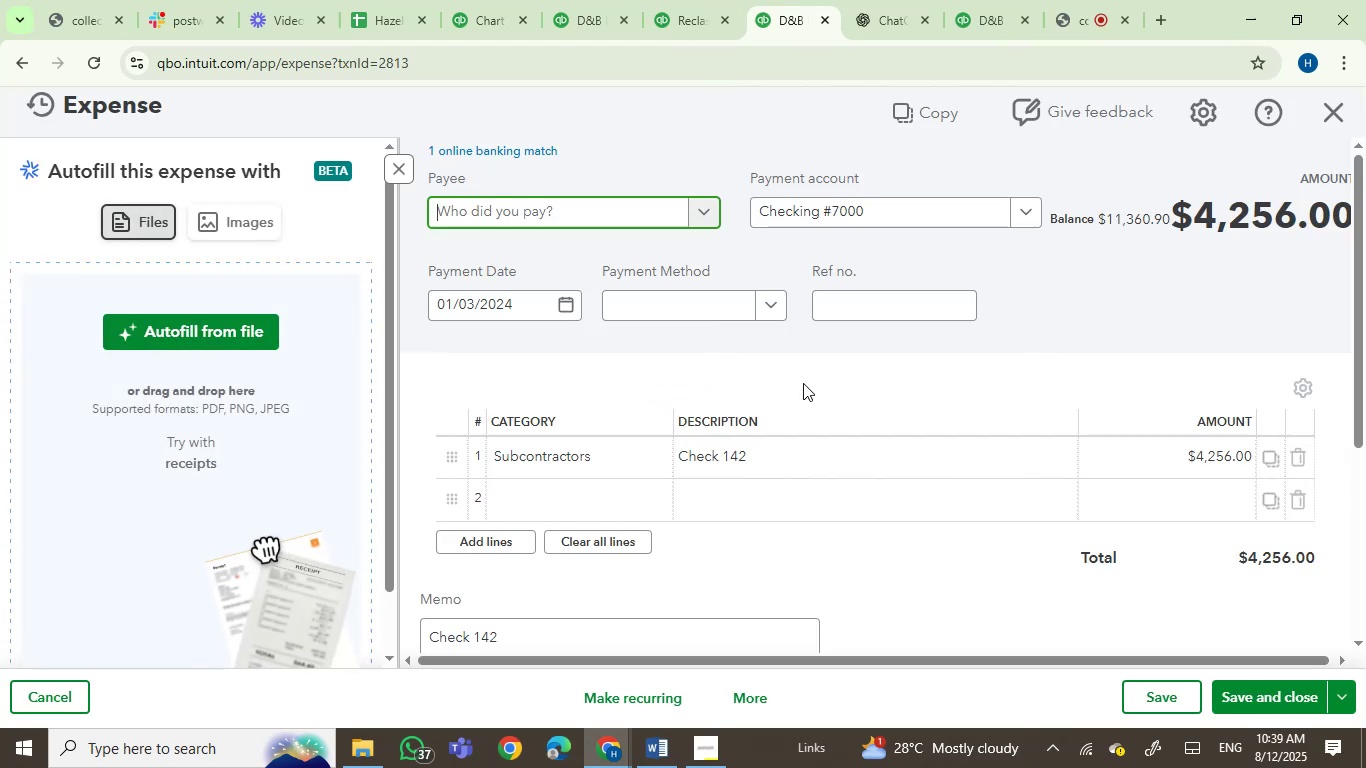 
left_click([715, 457])
 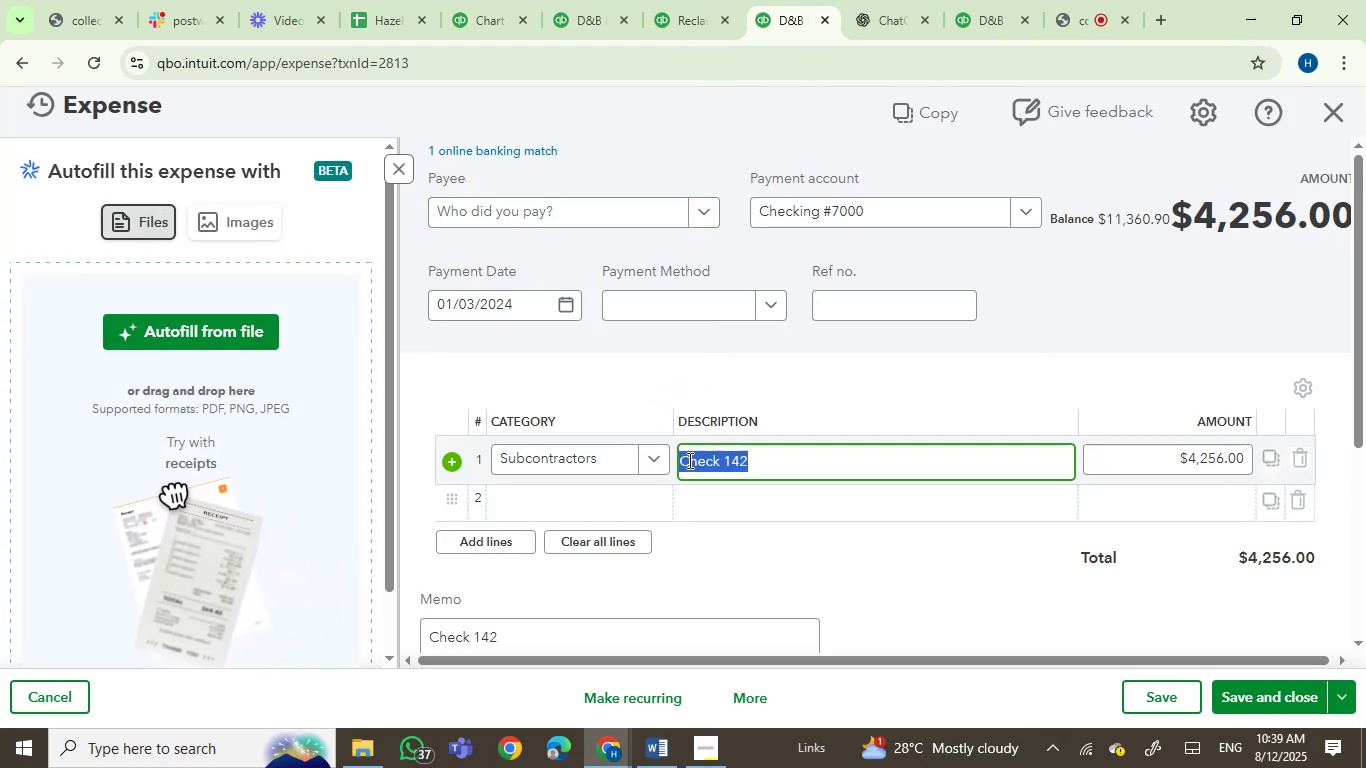 
key(ArrowLeft)
 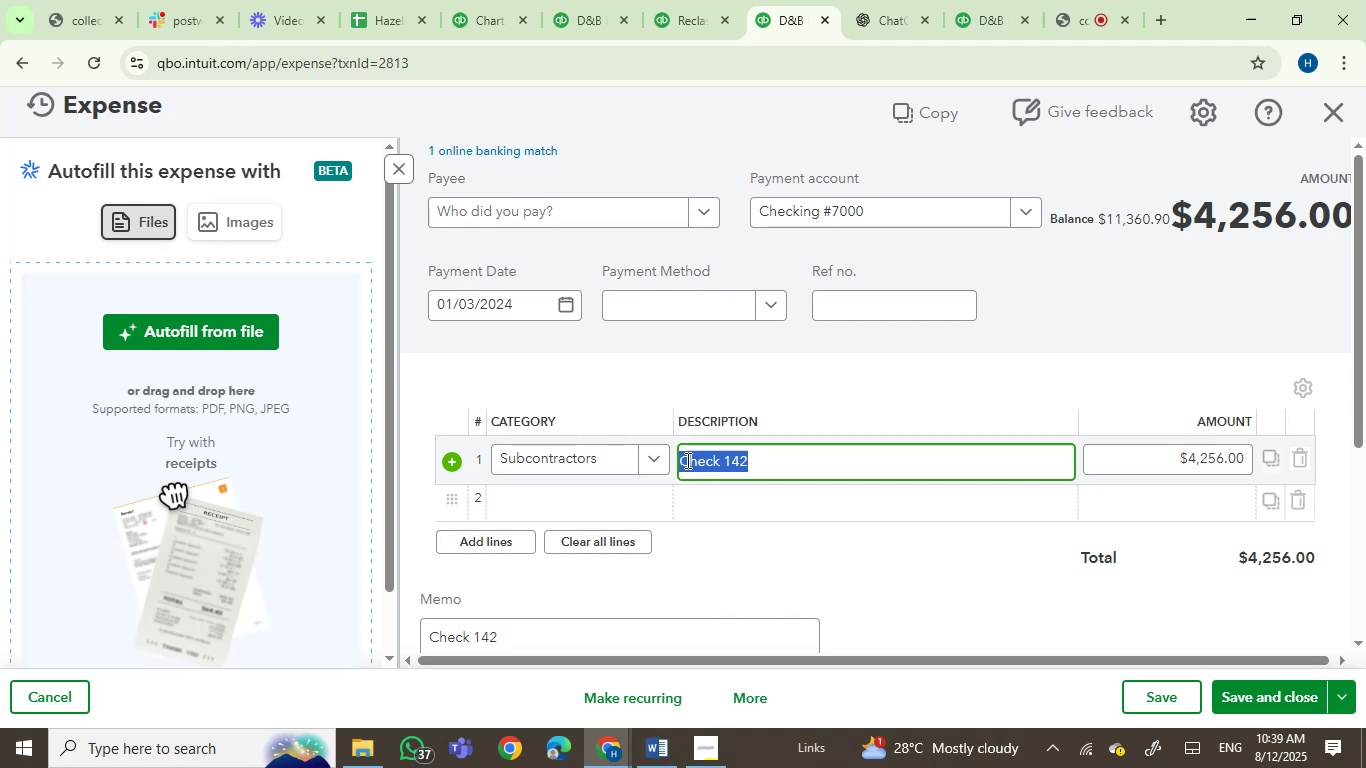 
key(Control+V)
 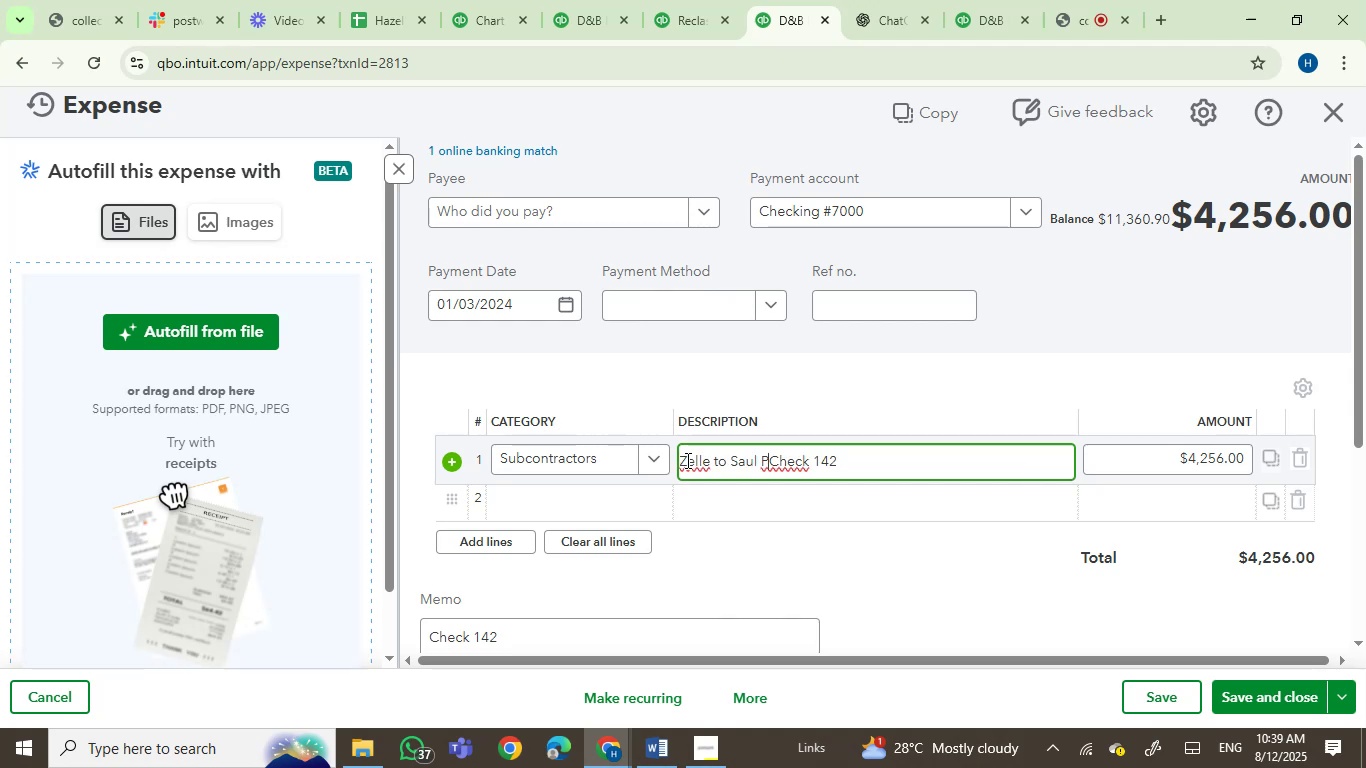 
key(Control+Z)
 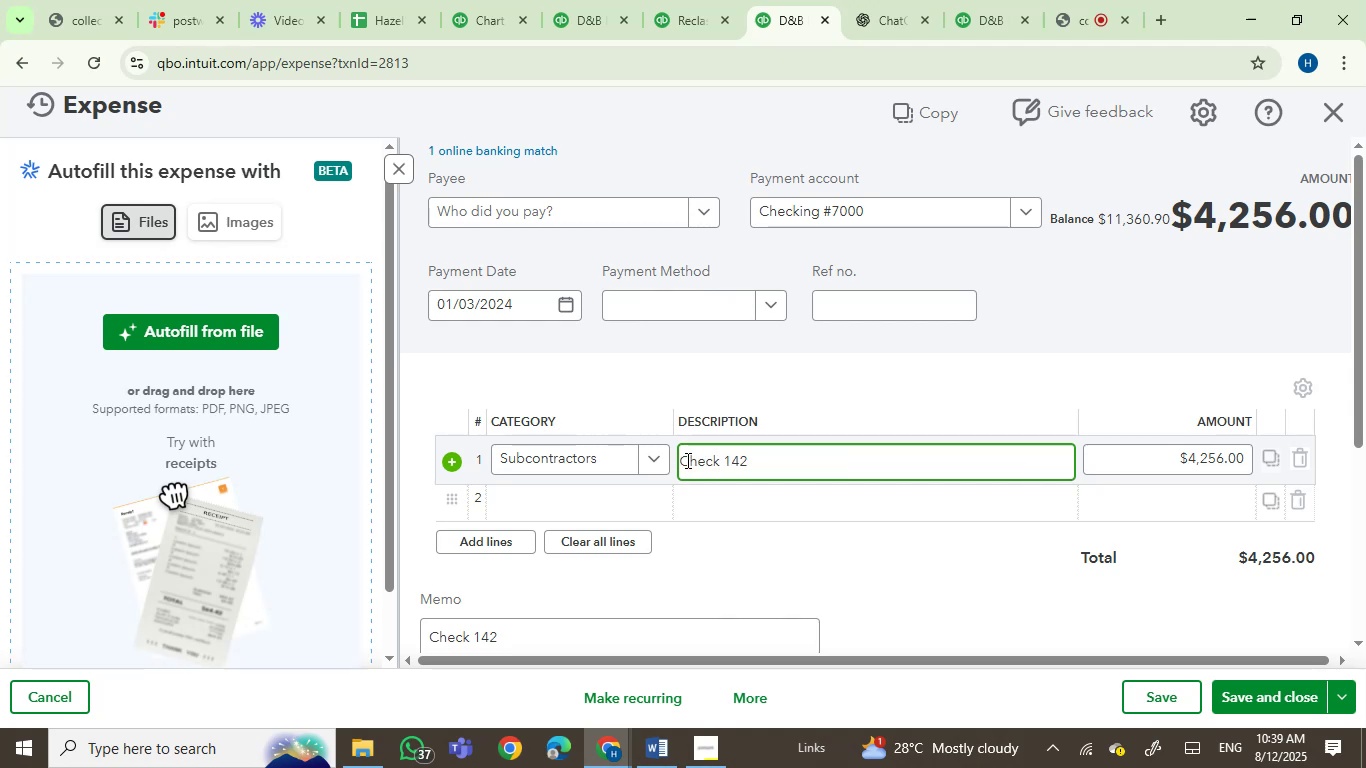 
type(Laura -m)
key(Backspace)
type( )
 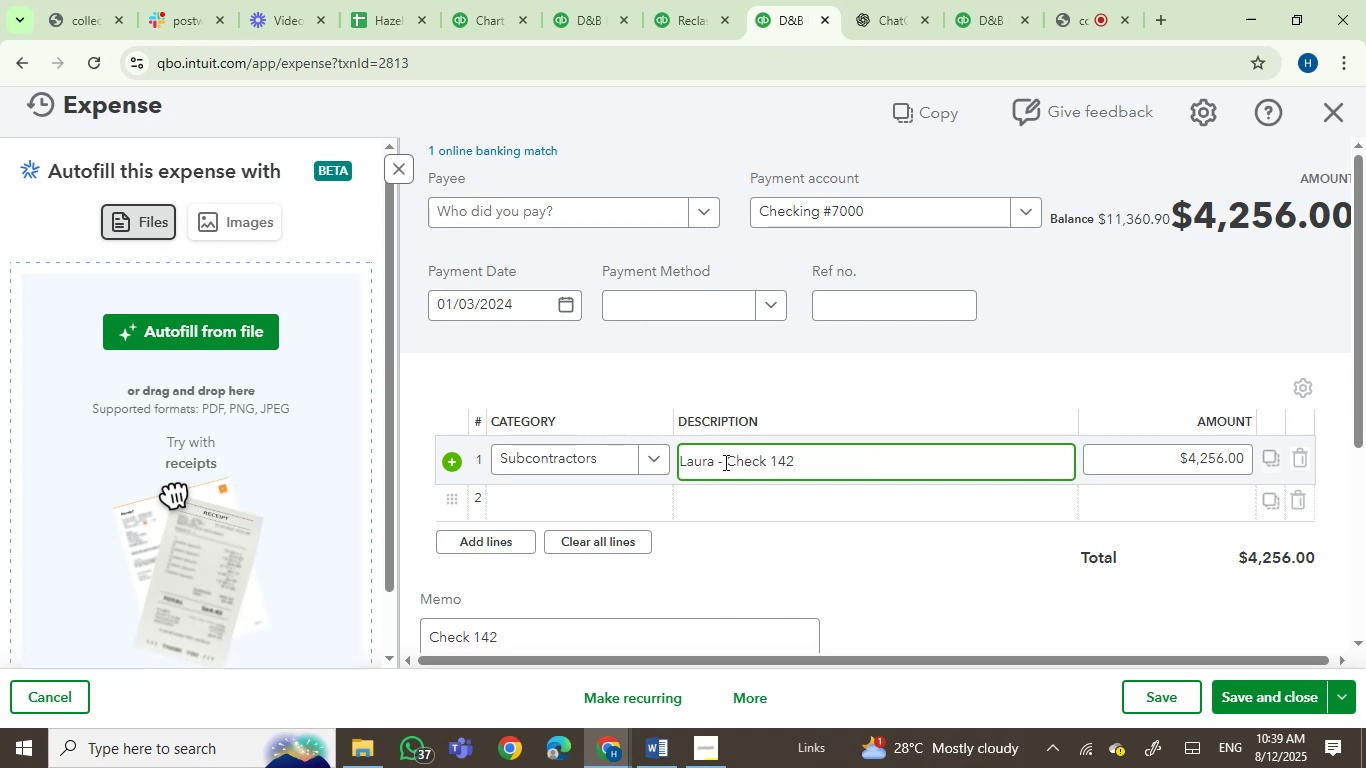 
left_click_drag(start_coordinate=[724, 462], to_coordinate=[654, 473])
 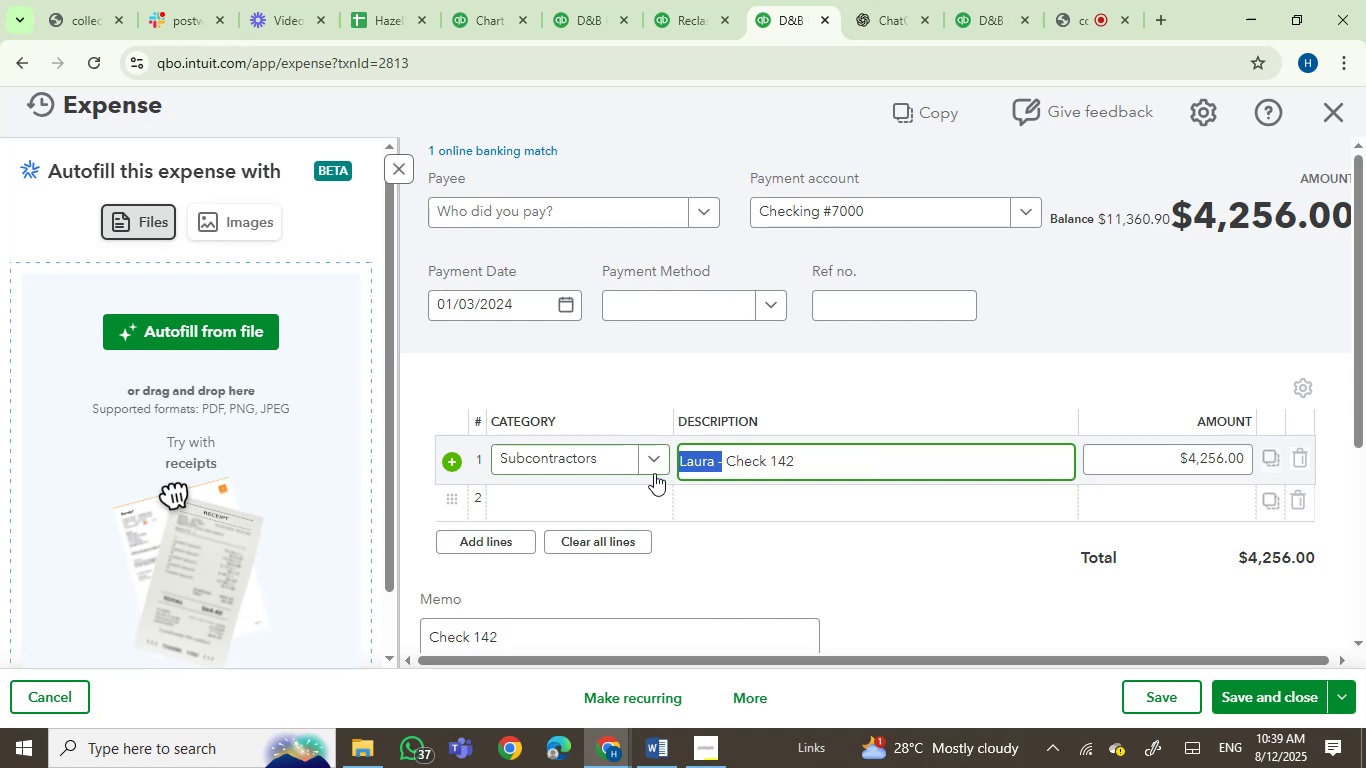 
key(Control+C)
 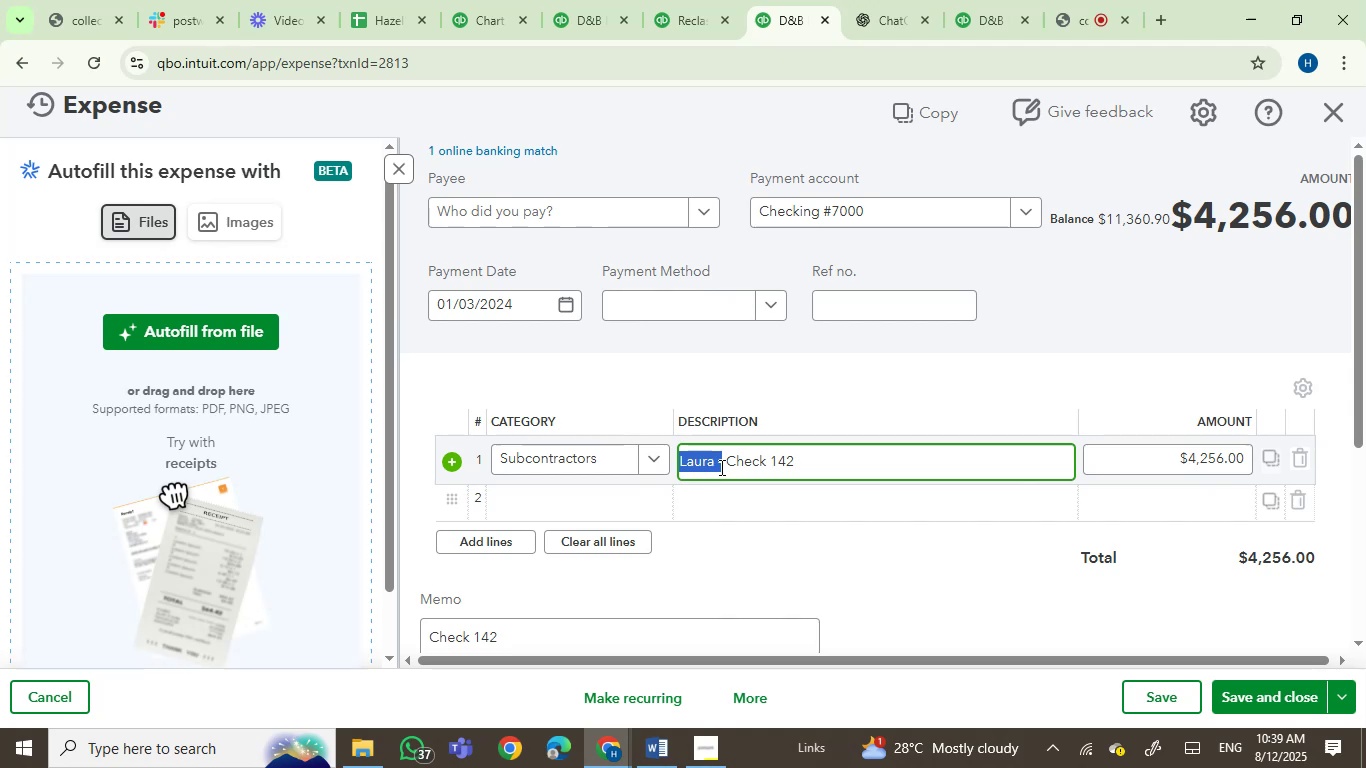 
left_click([724, 464])
 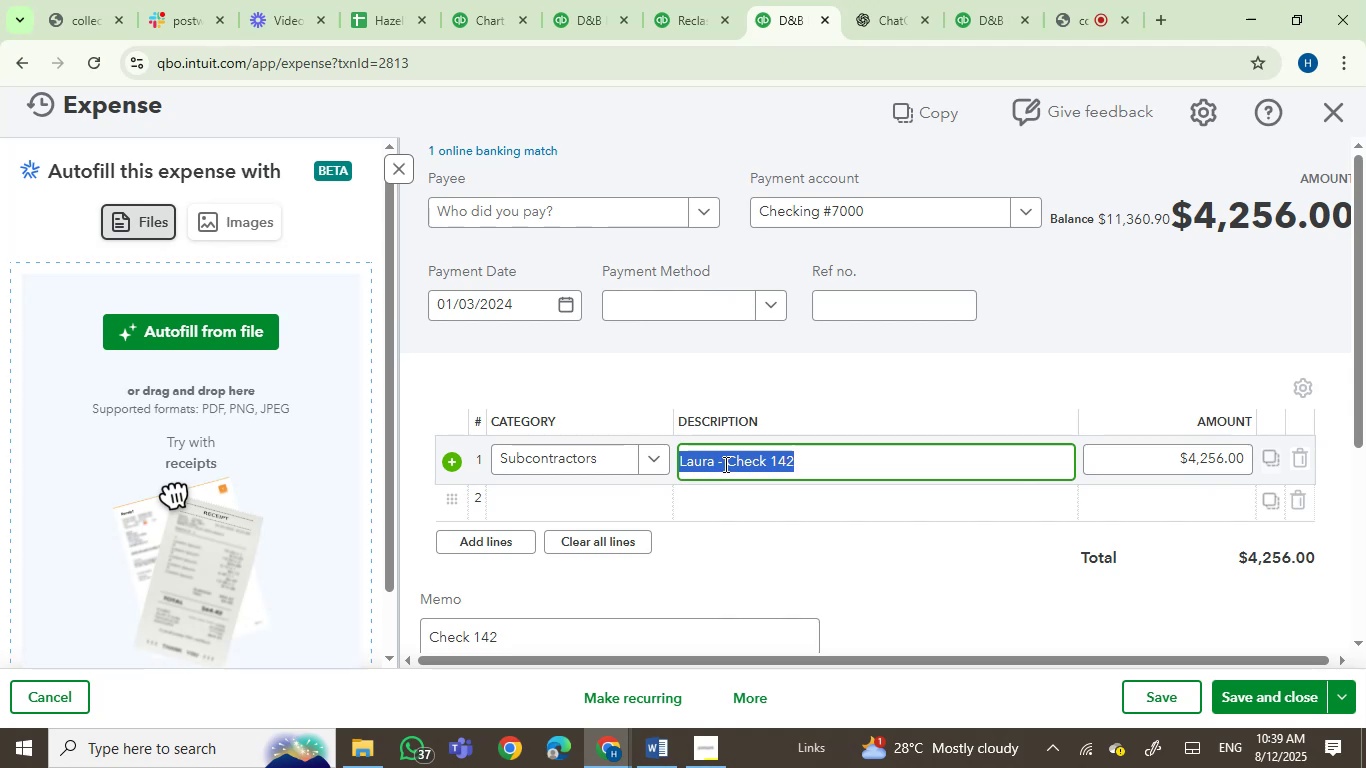 
left_click([724, 464])
 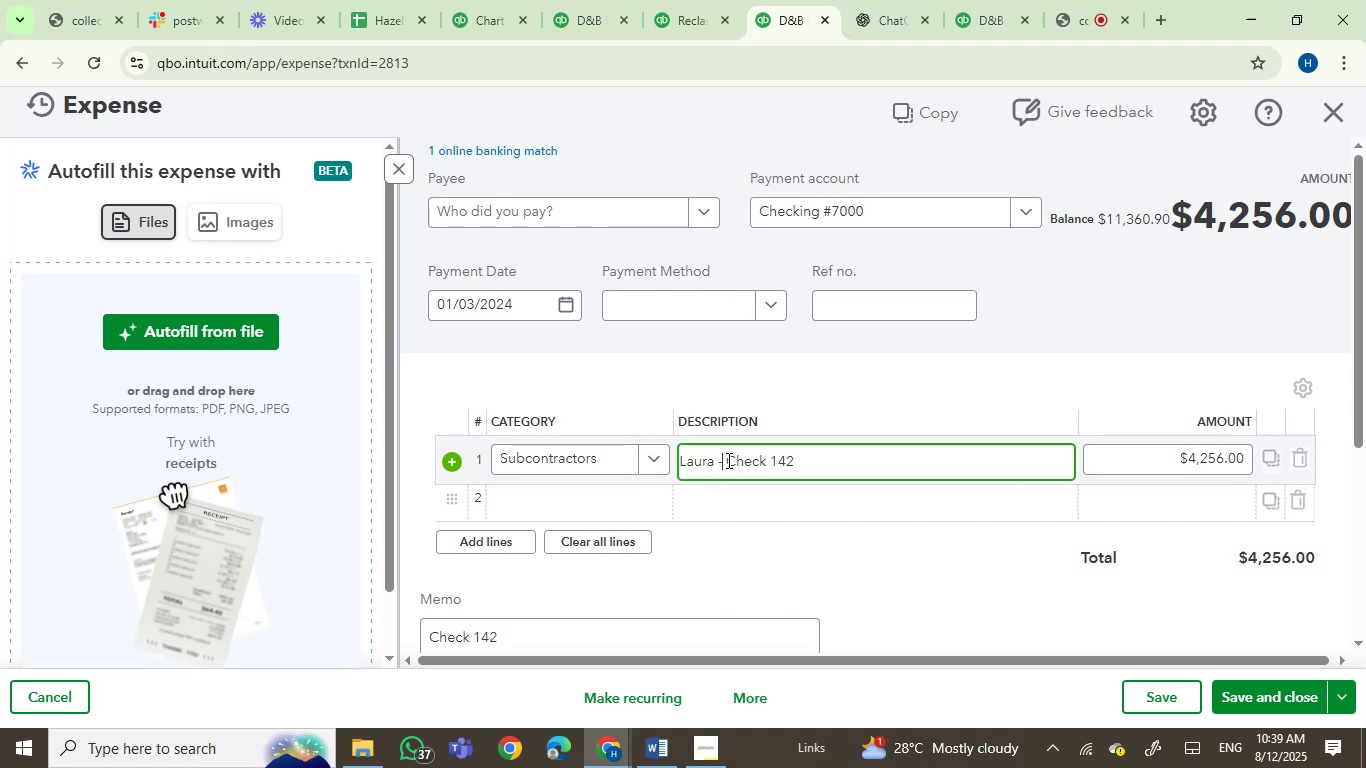 
left_click_drag(start_coordinate=[727, 460], to_coordinate=[652, 467])
 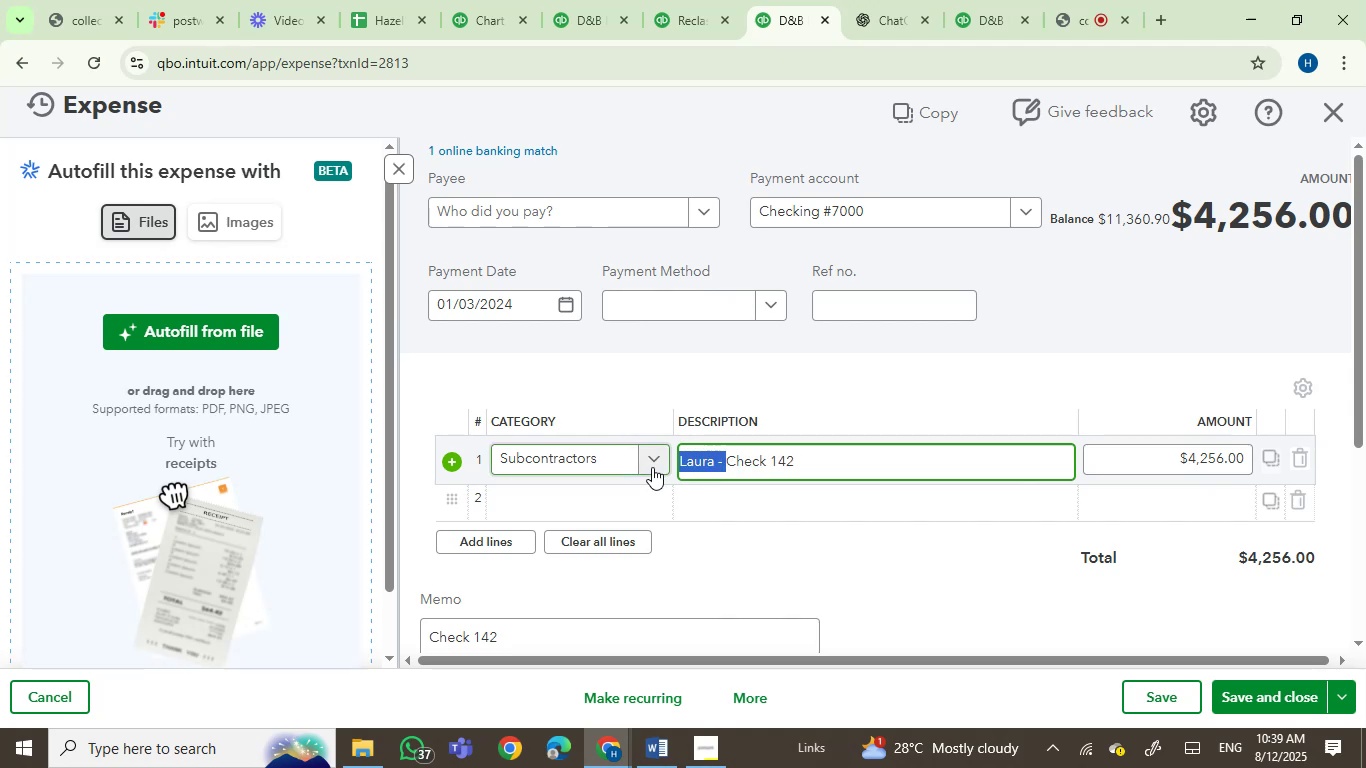 
key(Control+C)
 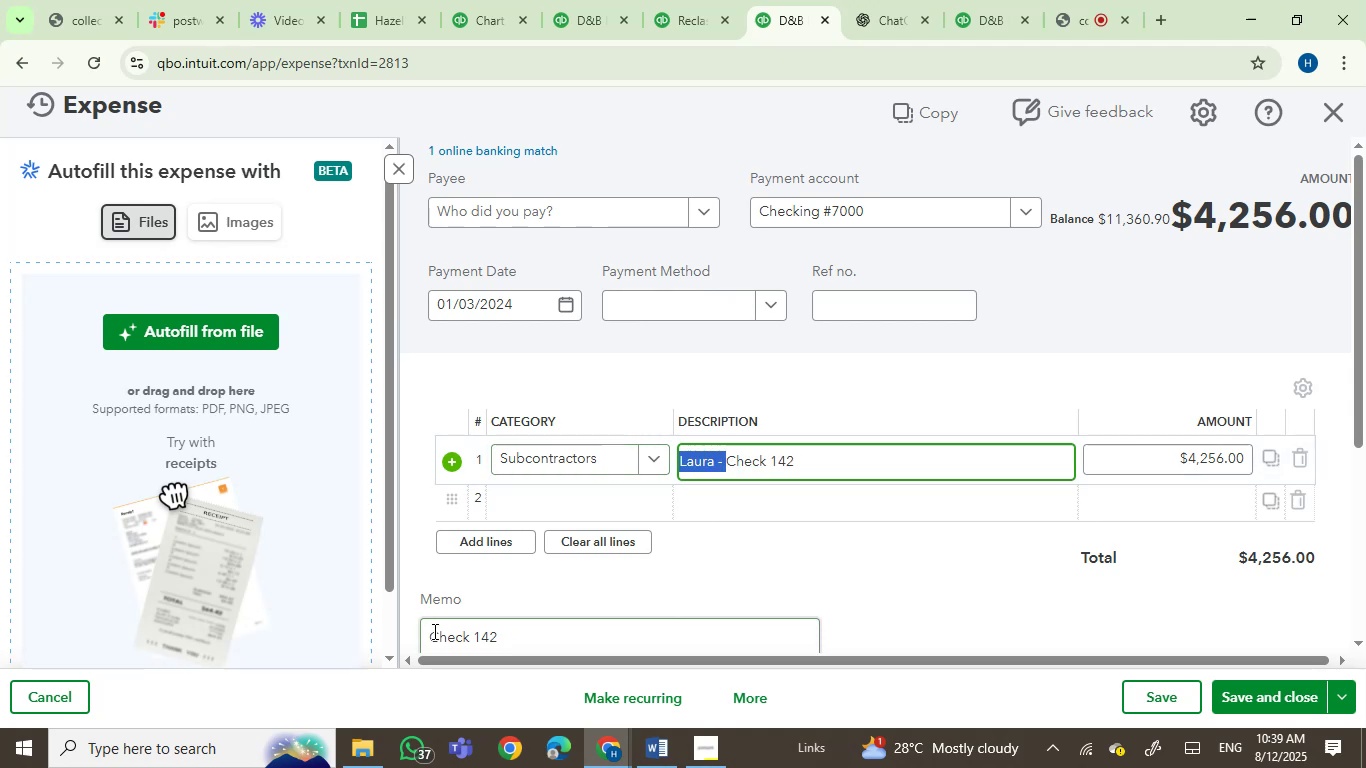 
left_click([425, 638])
 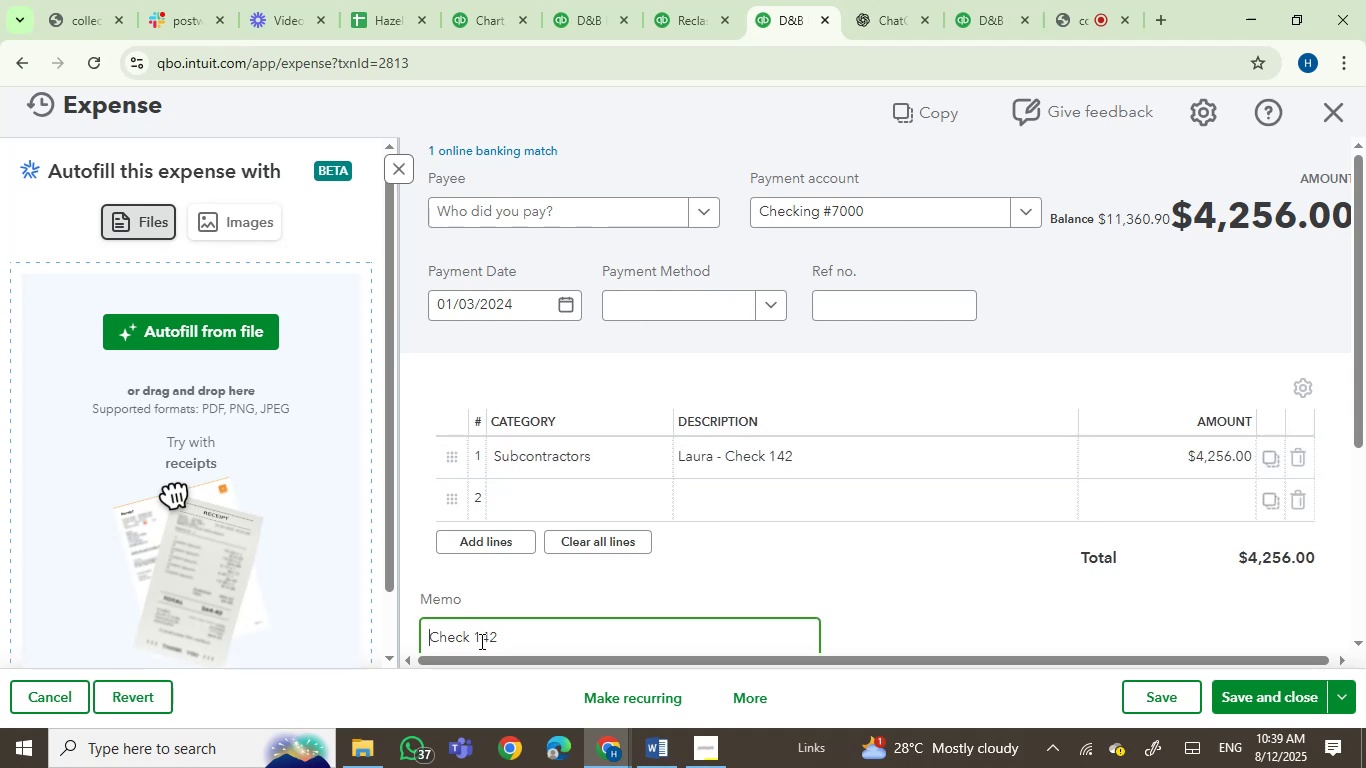 
key(Control+V)
 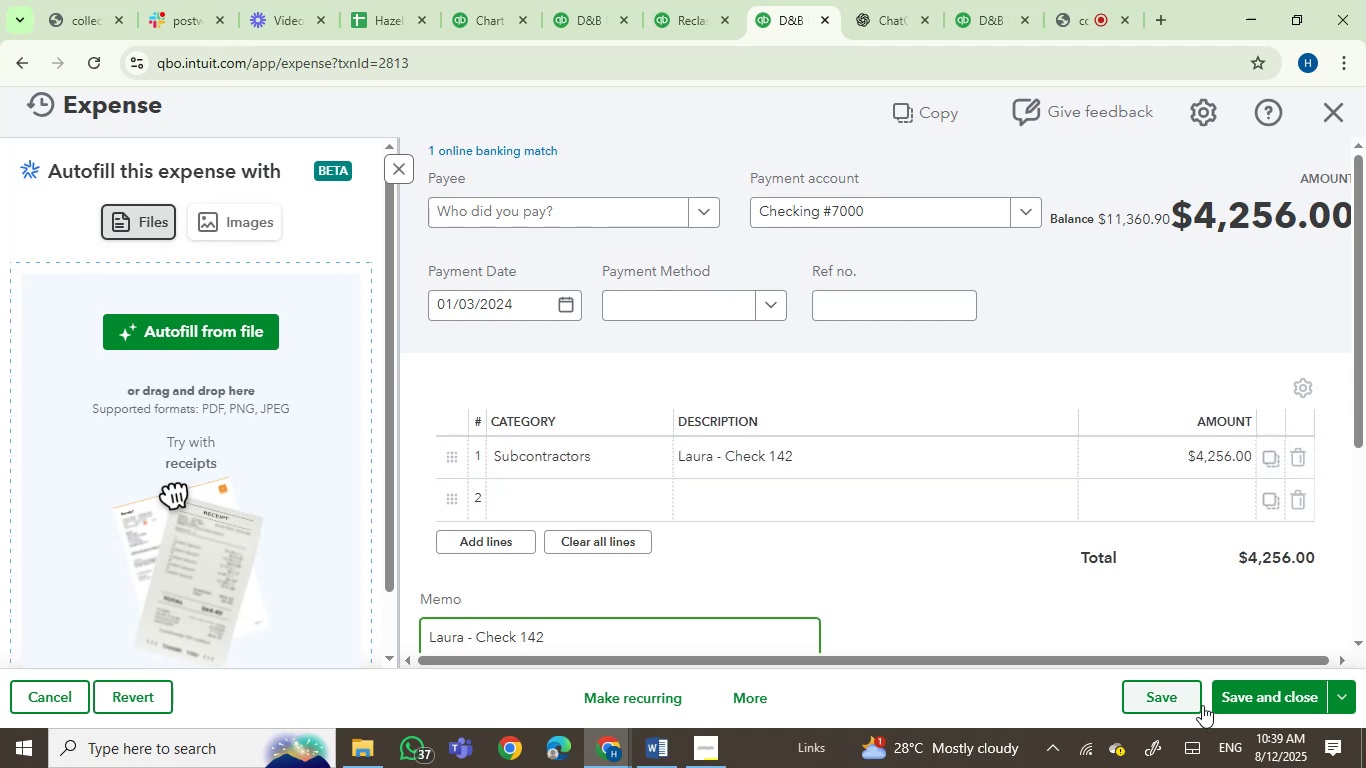 
left_click([1267, 692])
 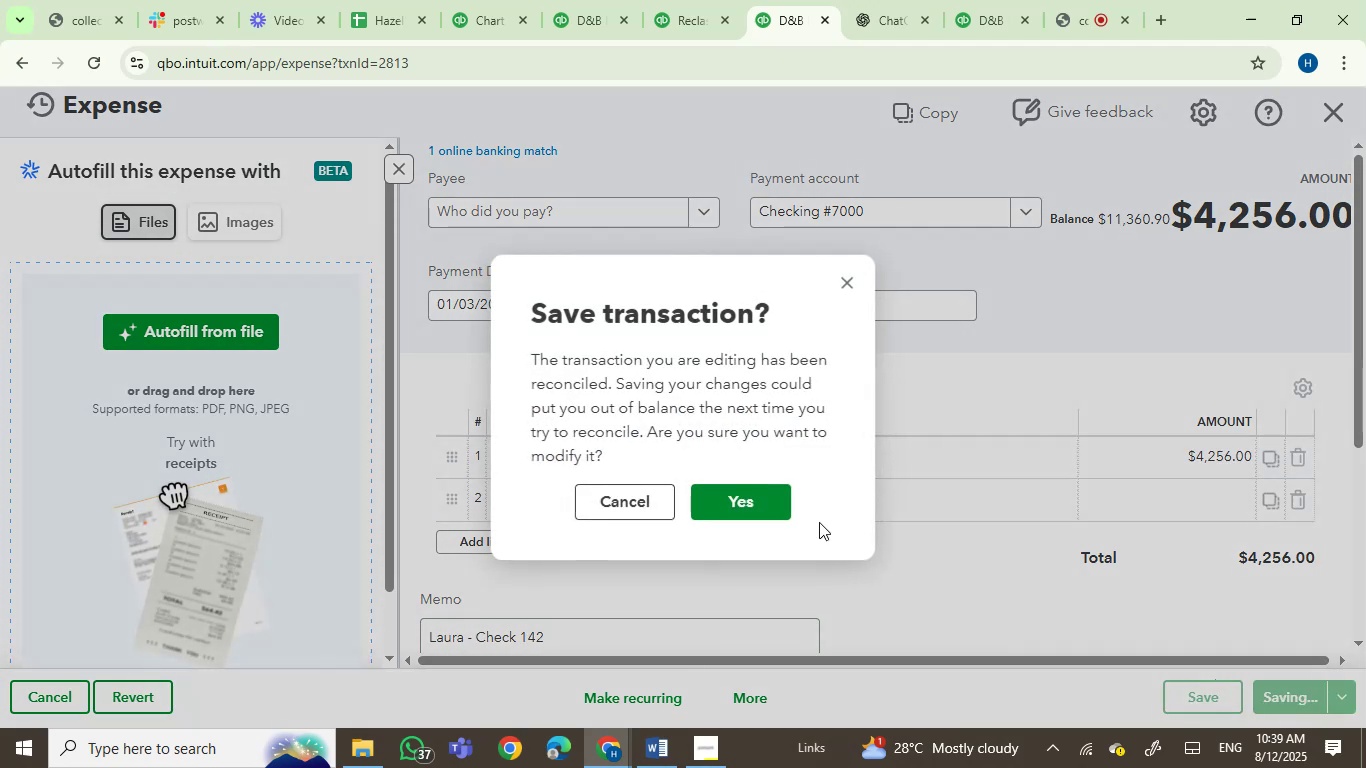 
left_click([758, 505])
 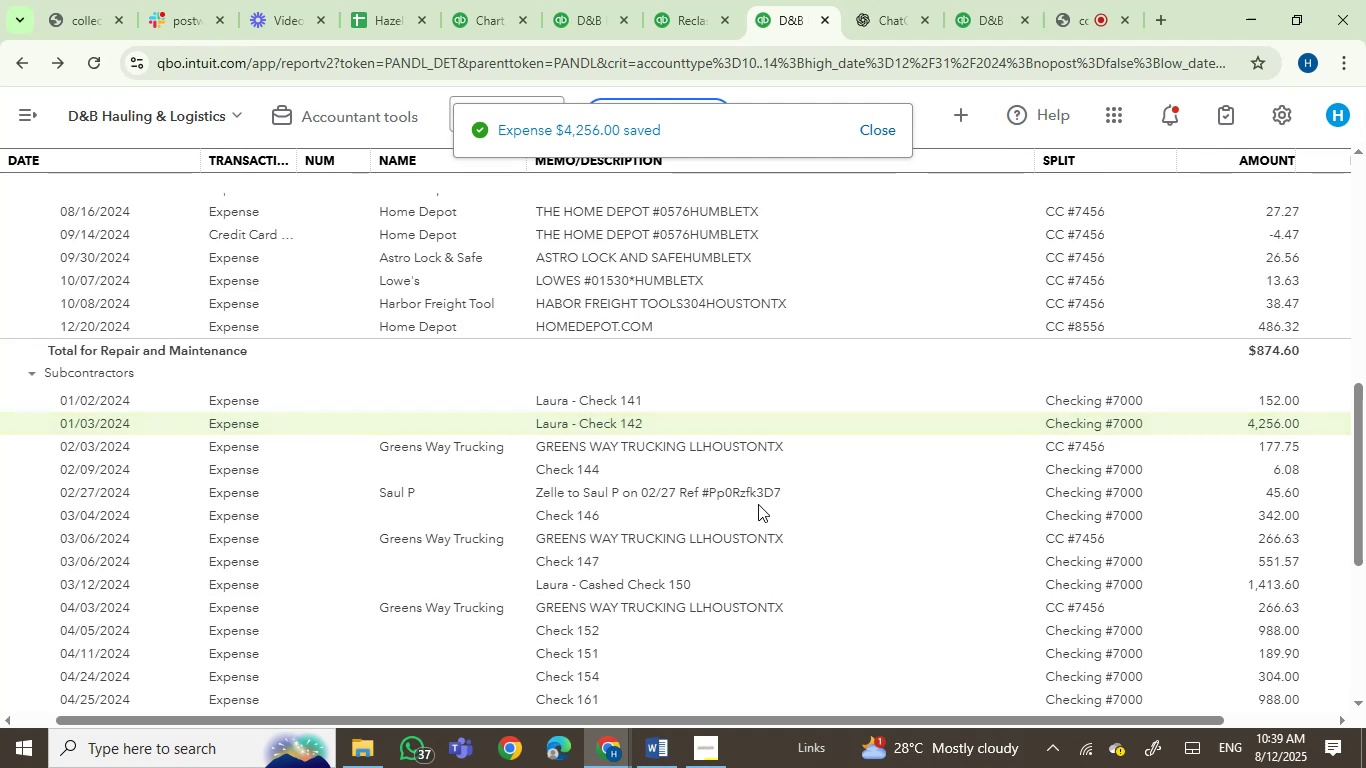 
wait(10.38)
 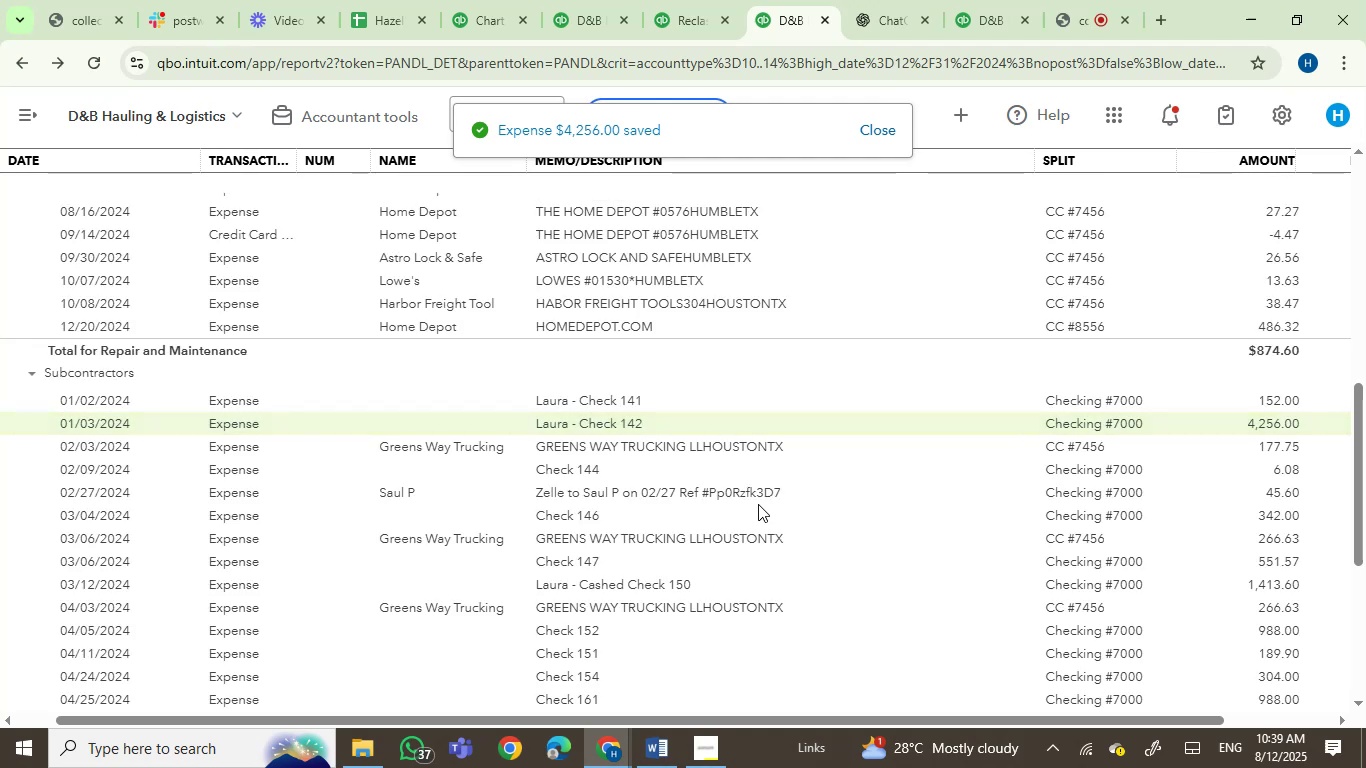 
left_click([554, 467])
 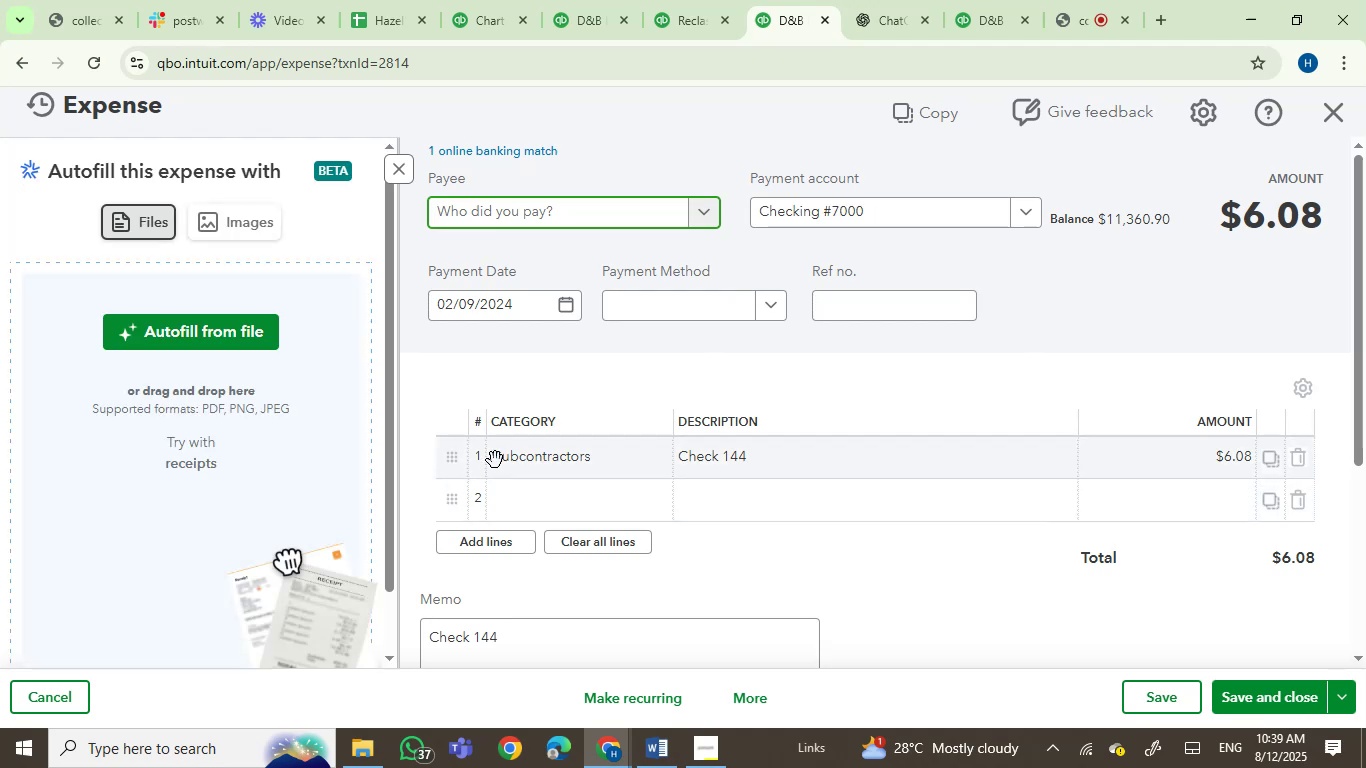 
left_click([722, 453])
 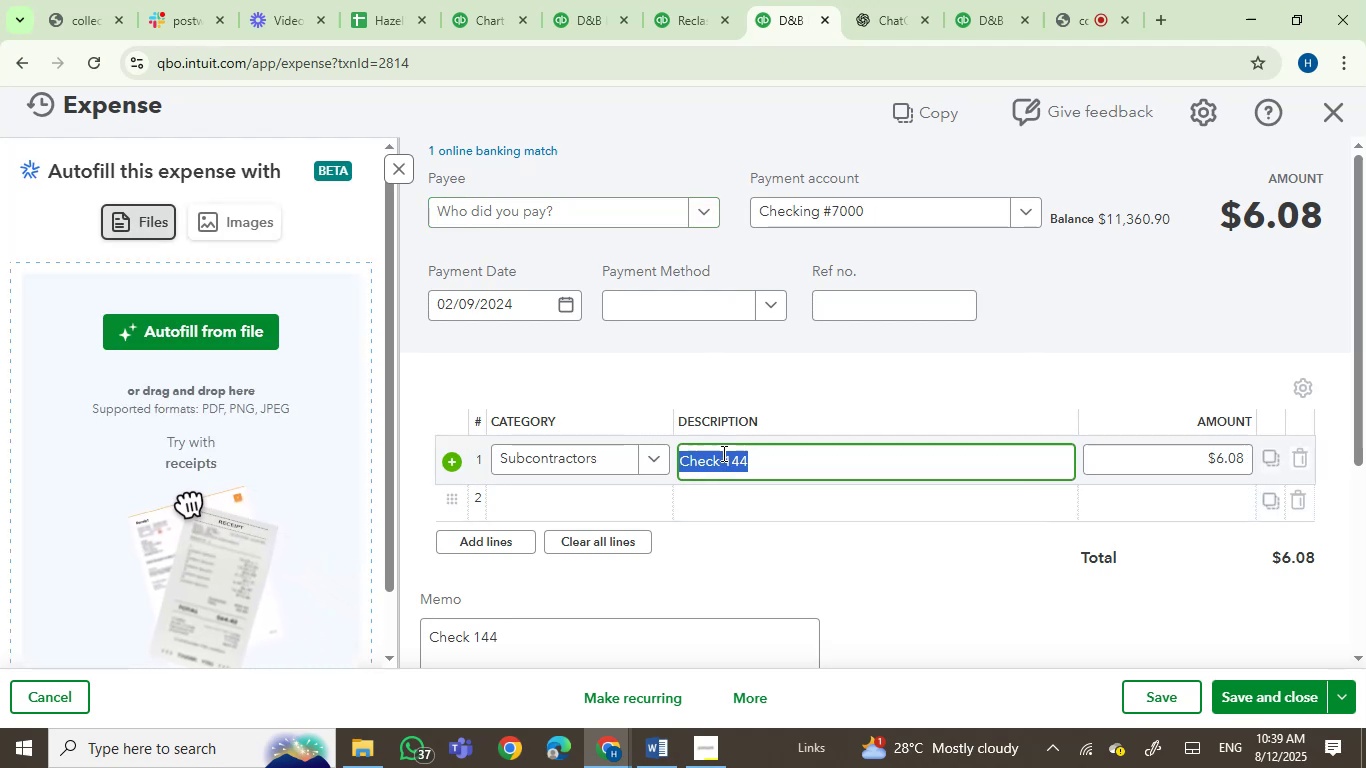 
key(ArrowLeft)
 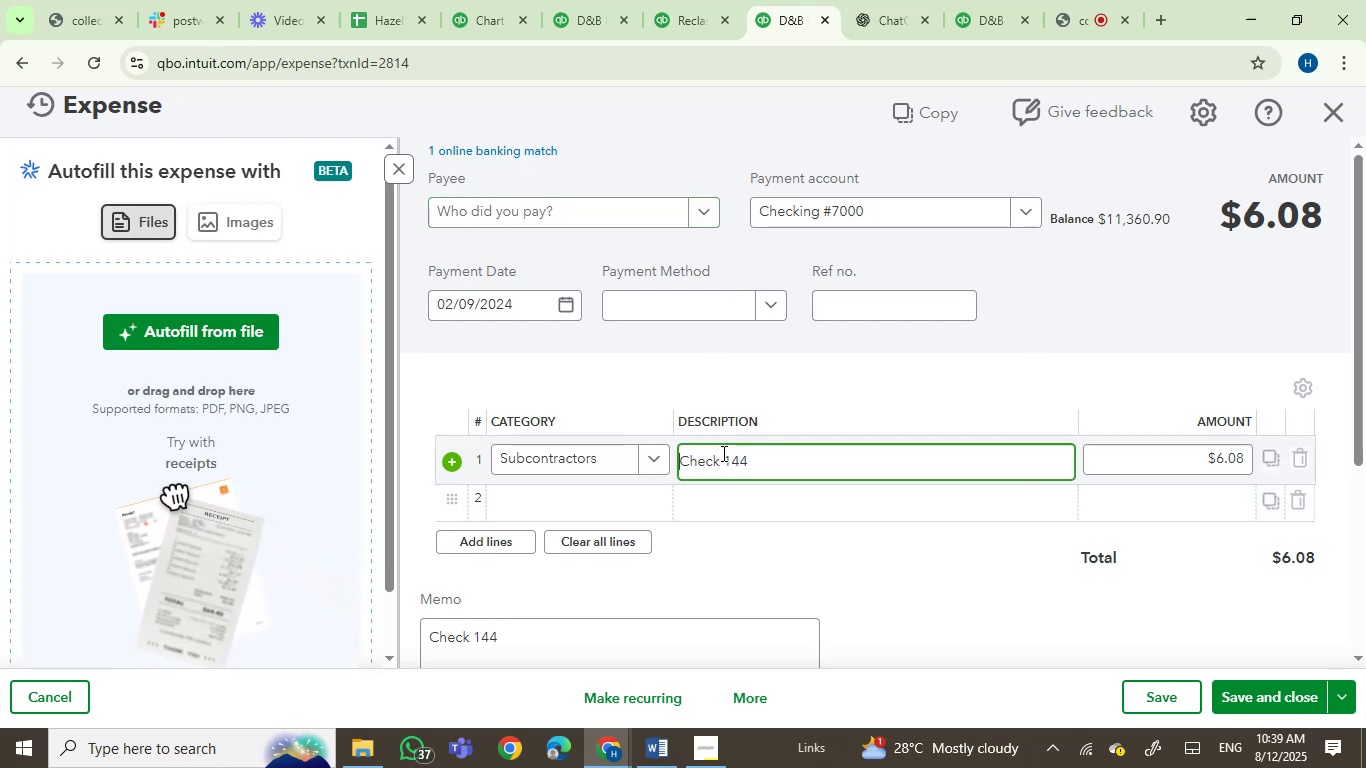 
key(Control+V)
 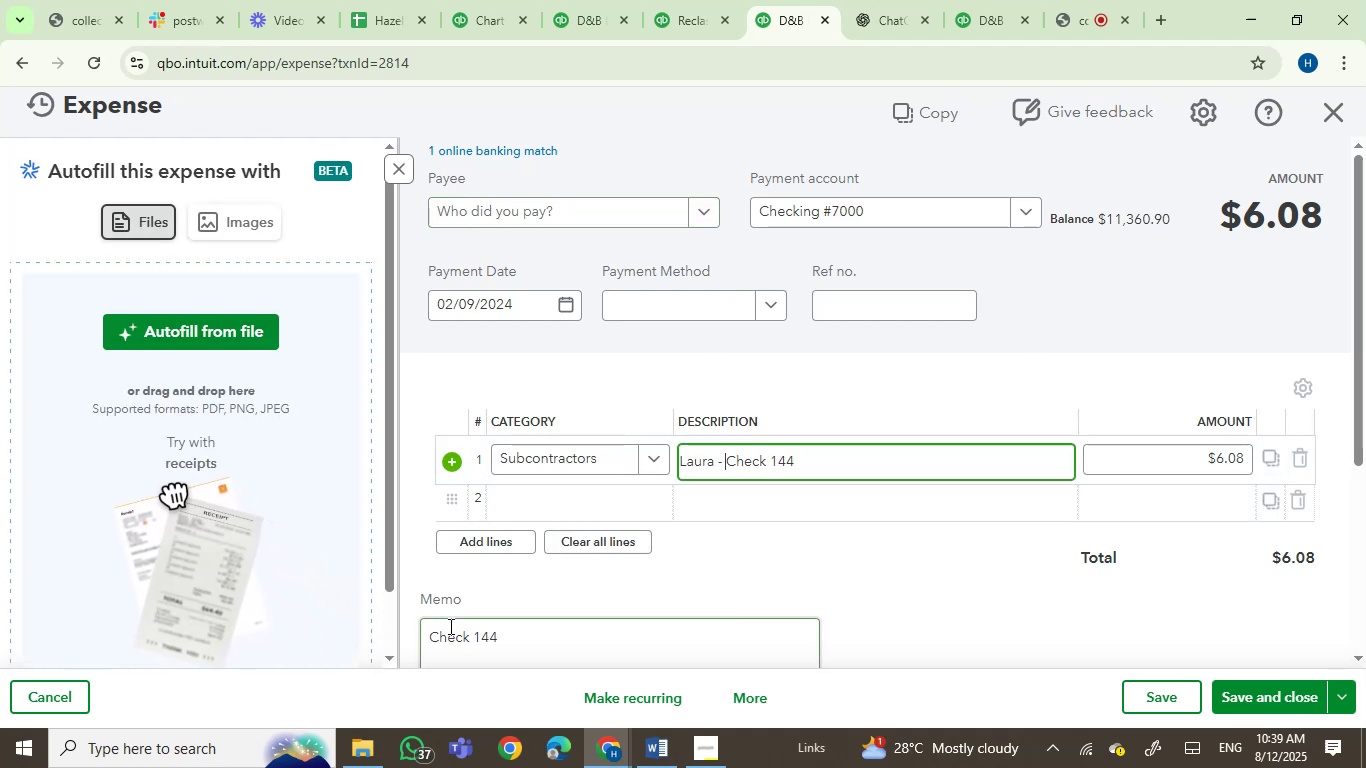 
left_click([430, 636])
 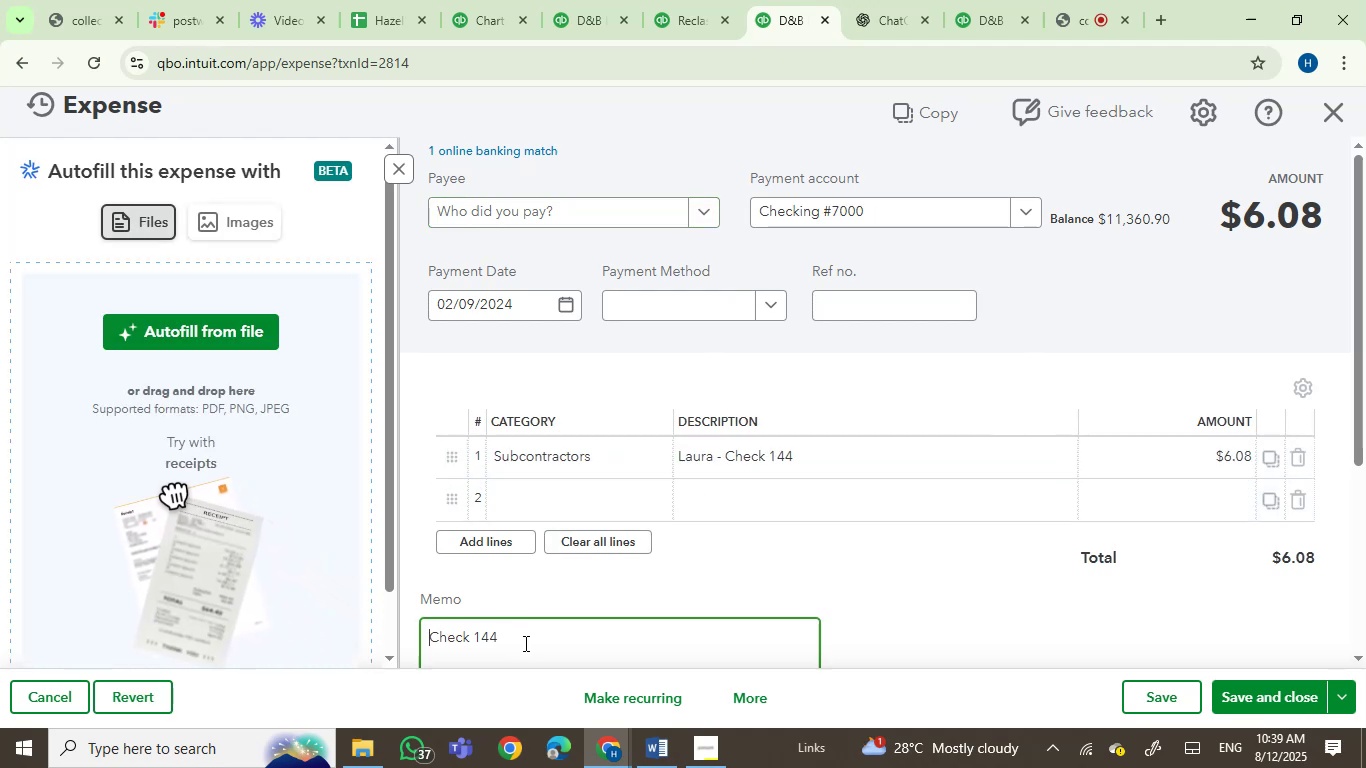 
key(Control+V)
 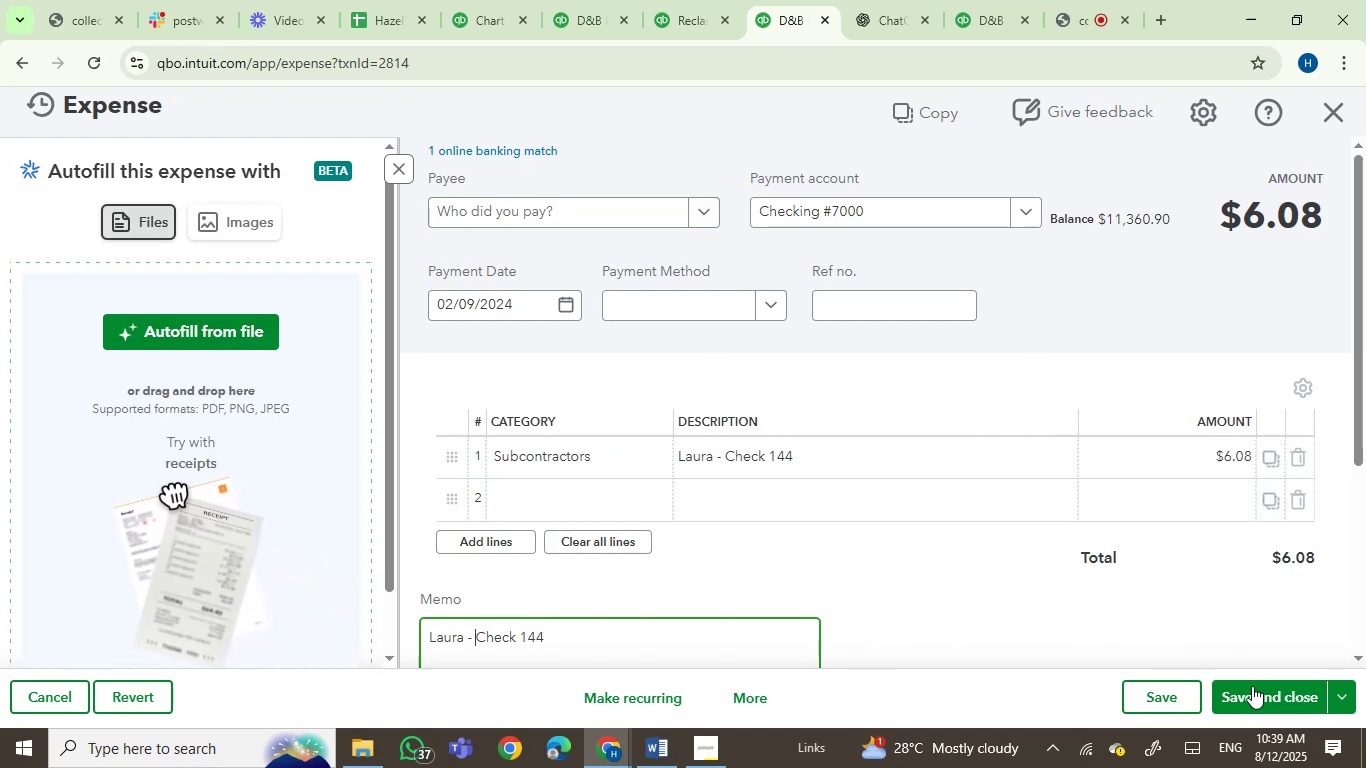 
left_click([1258, 692])
 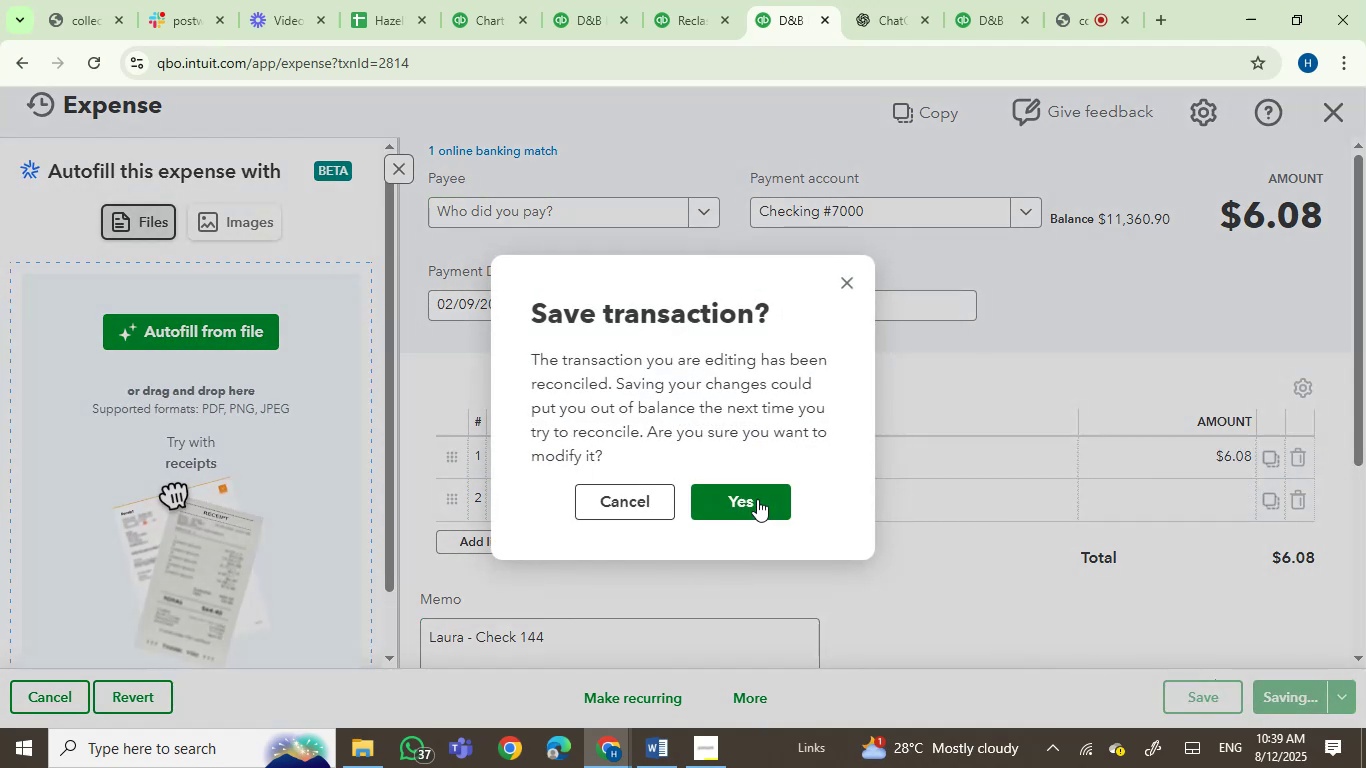 
left_click([730, 506])
 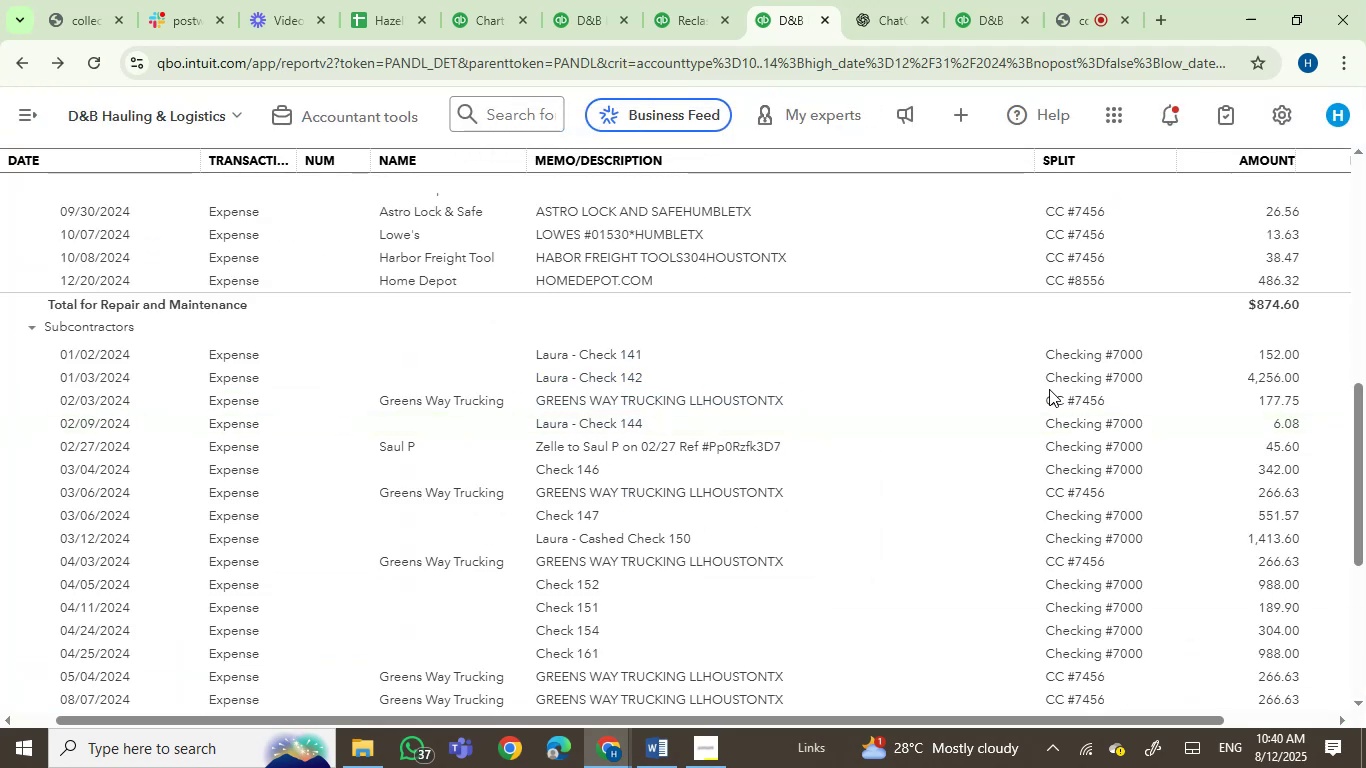 
wait(14.13)
 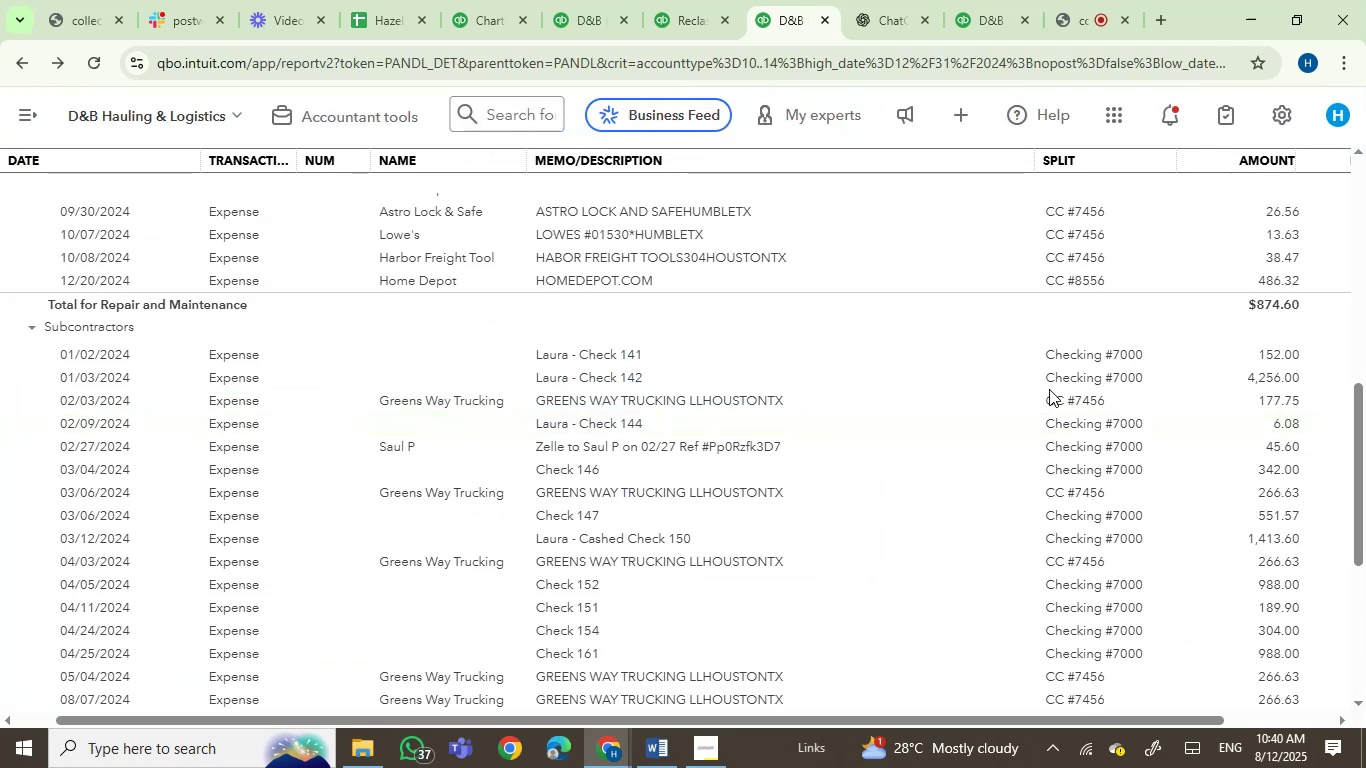 
left_click([560, 468])
 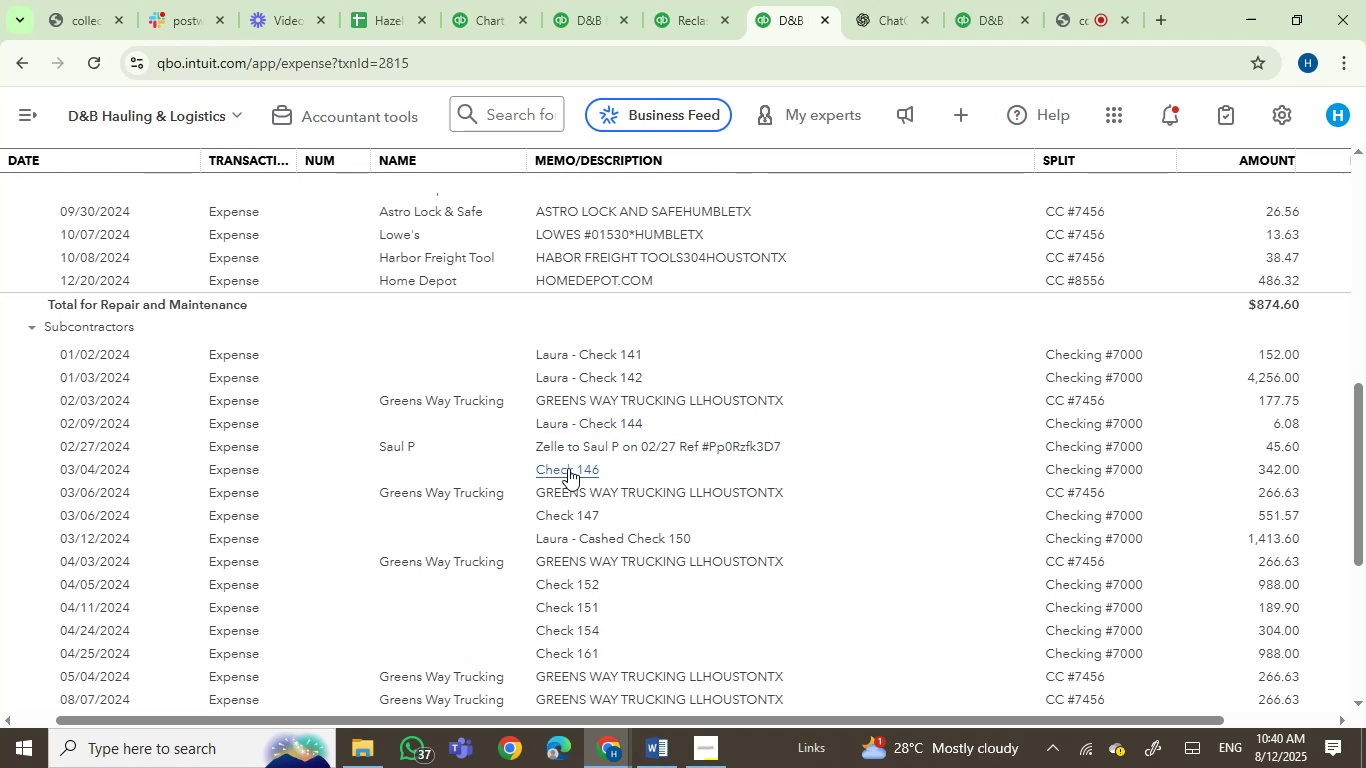 
mouse_move([677, 500])
 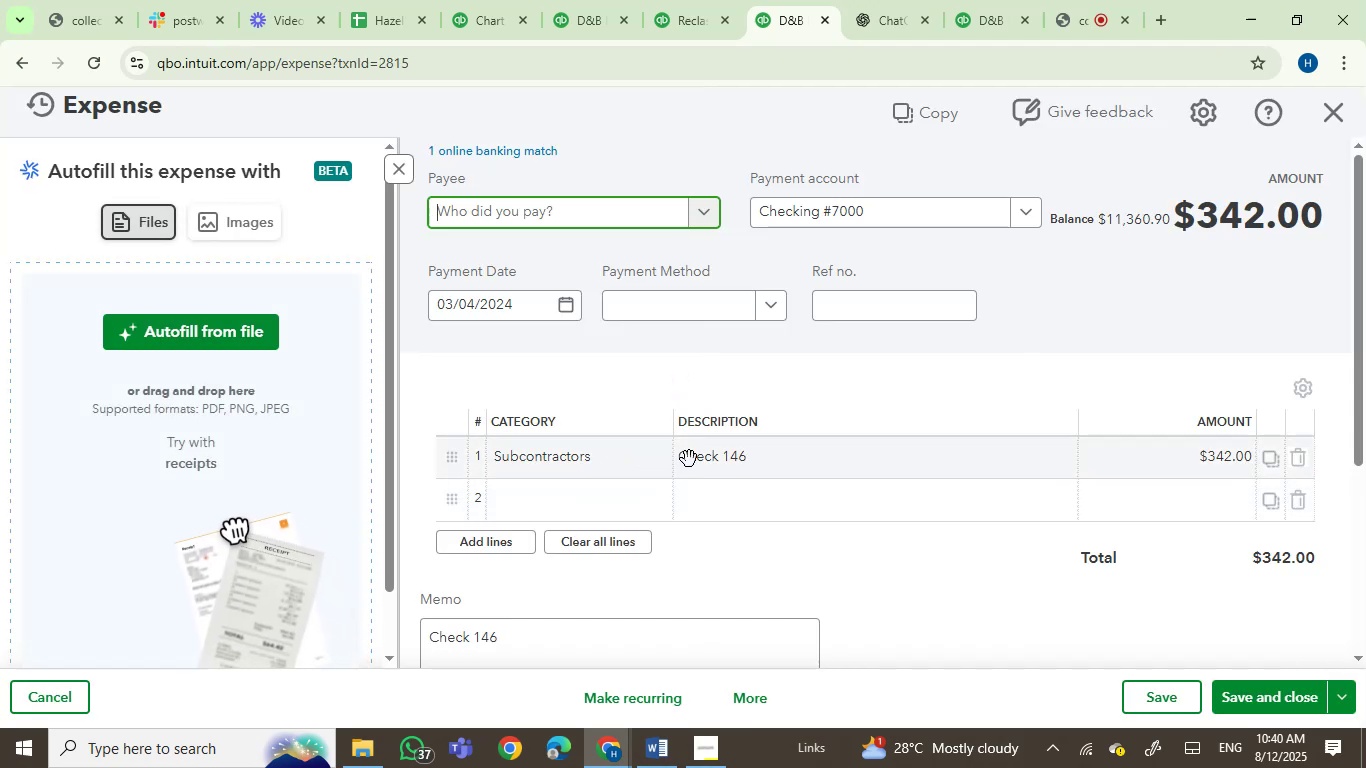 
left_click([690, 458])
 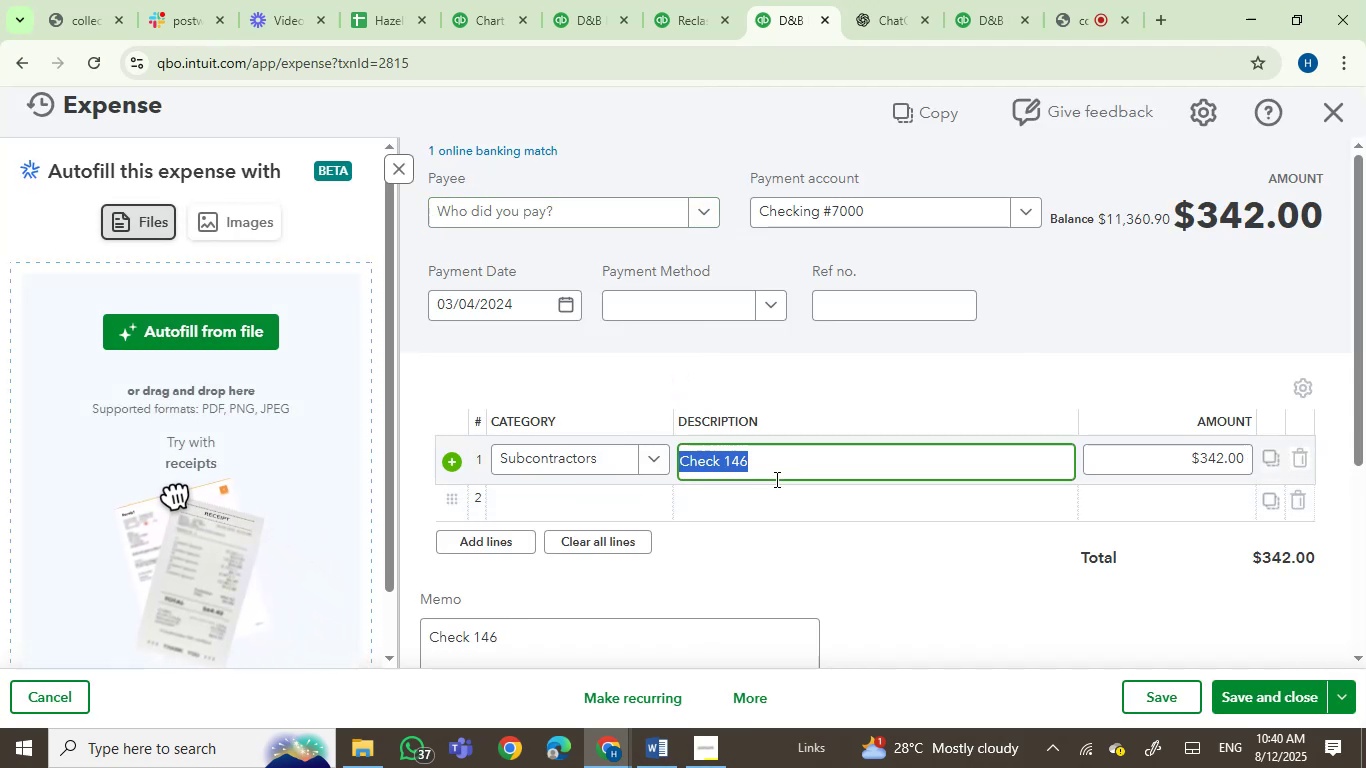 
key(ArrowLeft)
 